 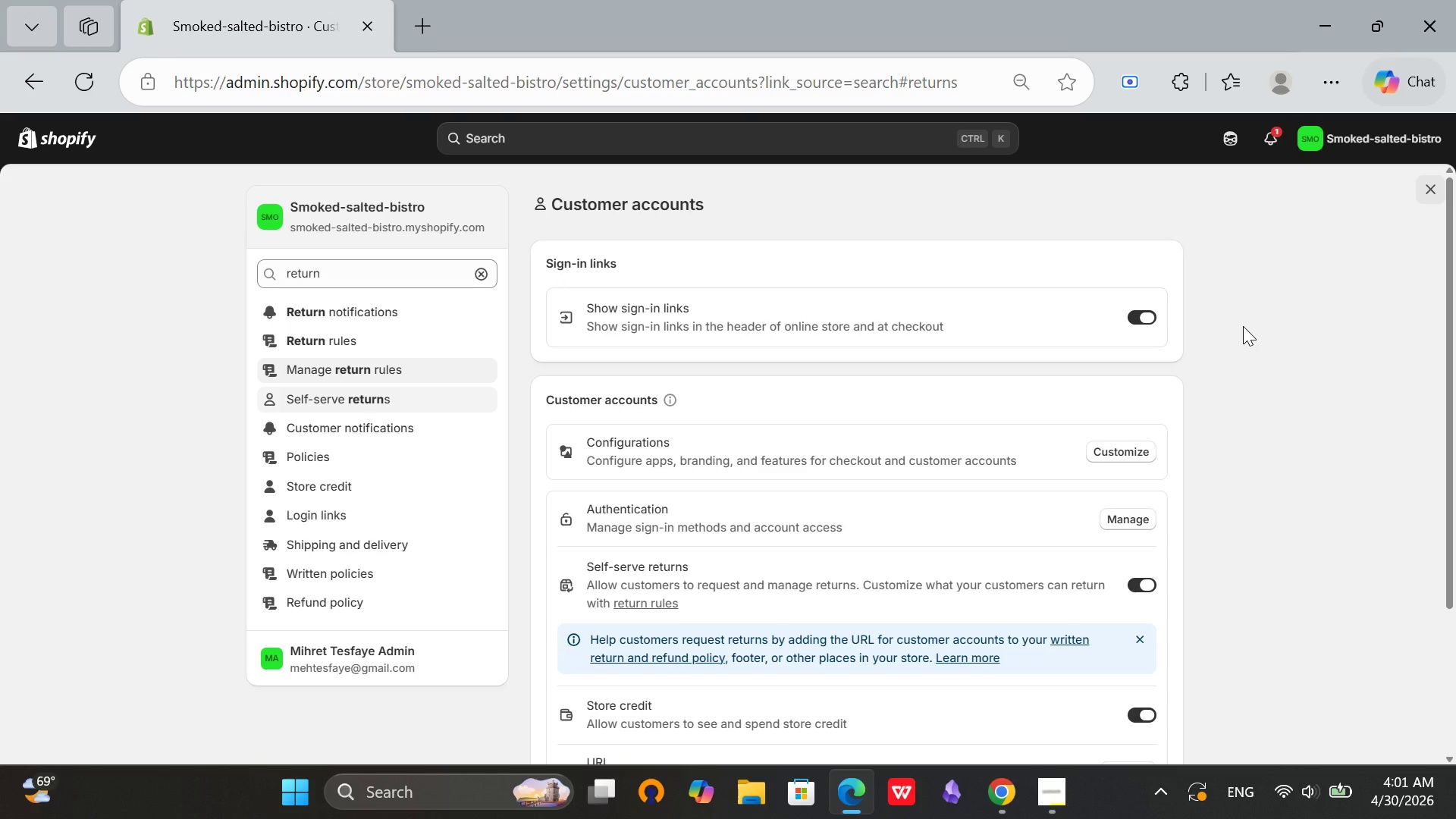 
left_click([486, 274])
 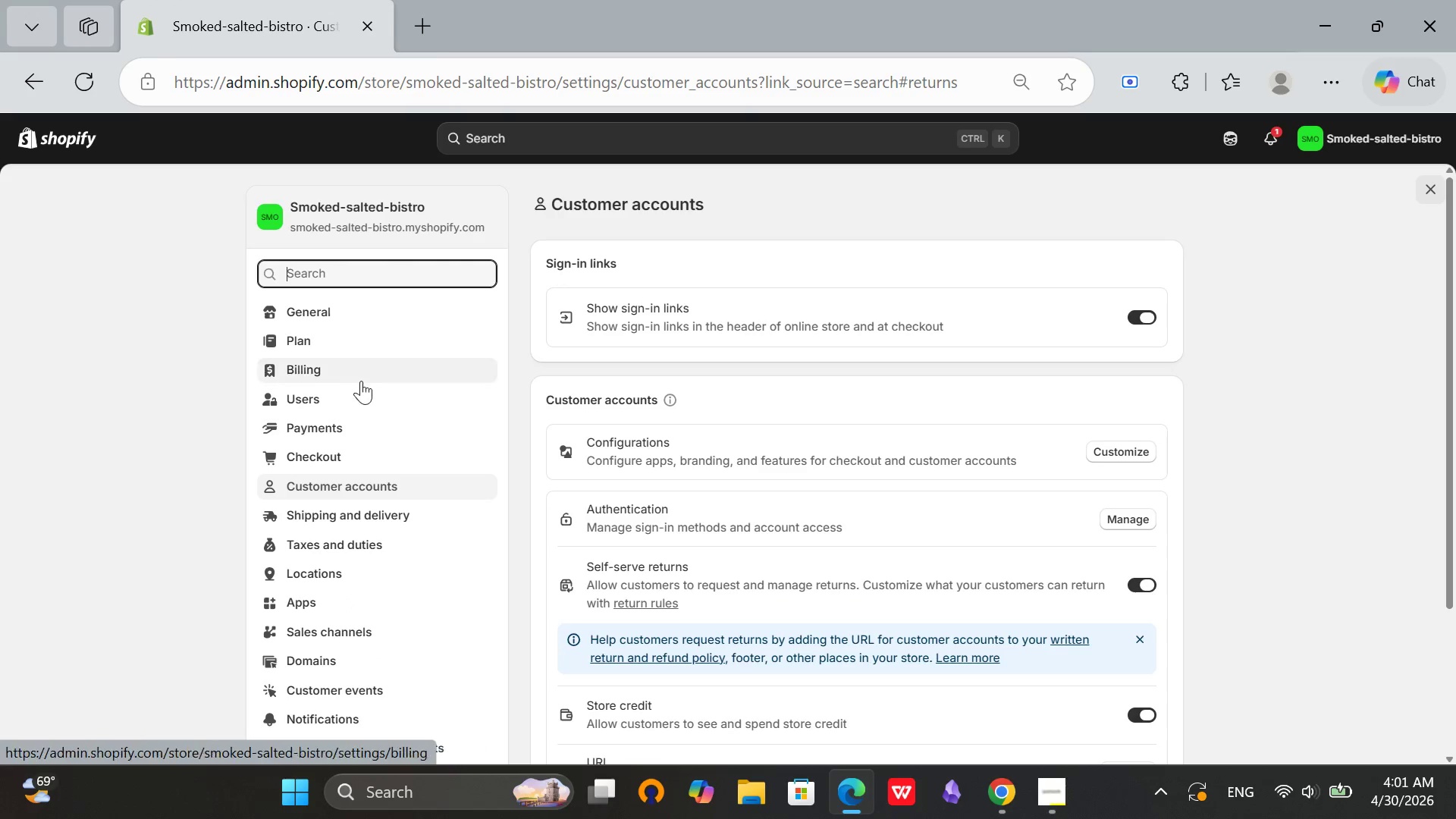 
scroll: coordinate [331, 616], scroll_direction: down, amount: 2.0
 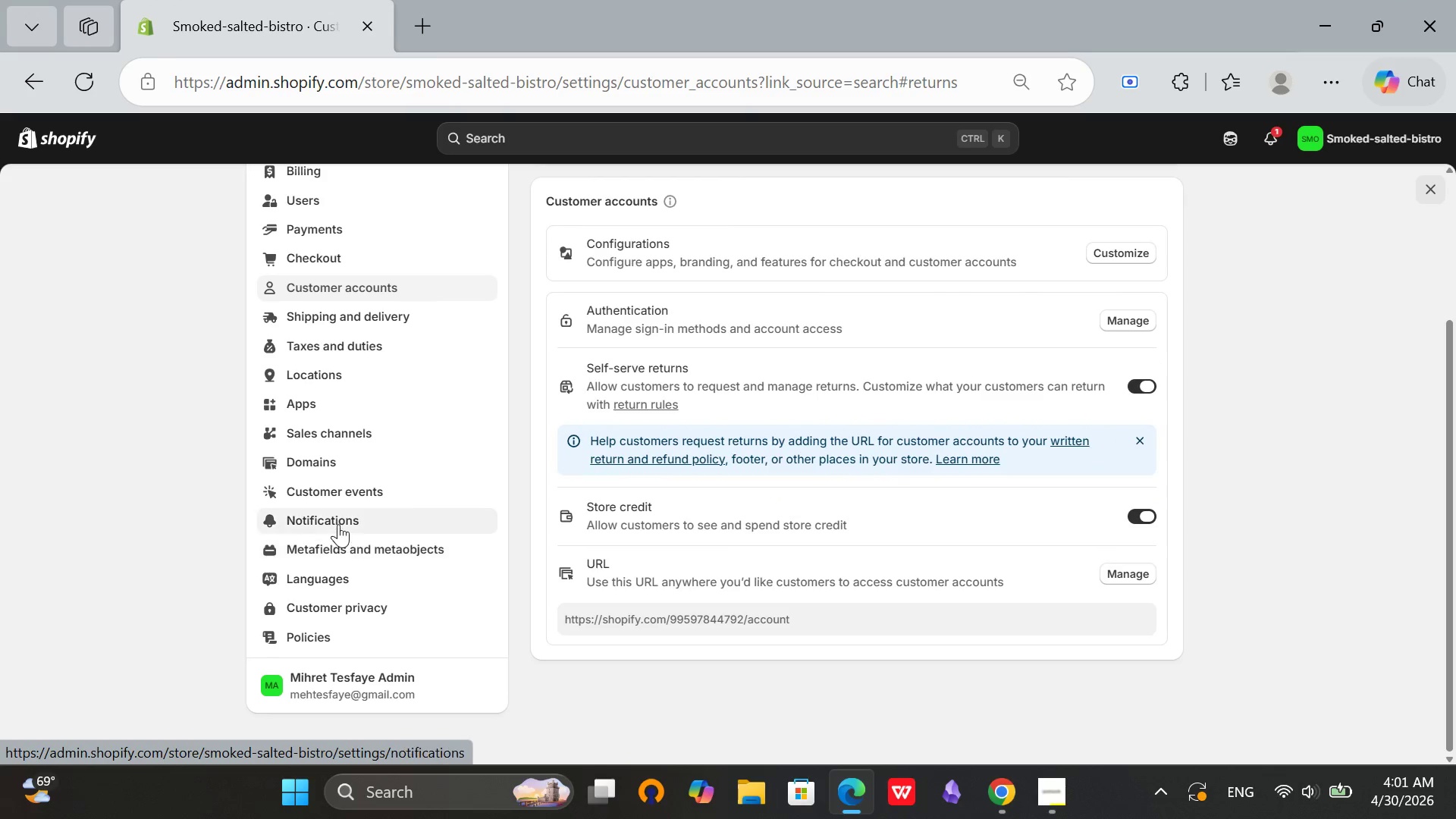 
left_click([339, 522])
 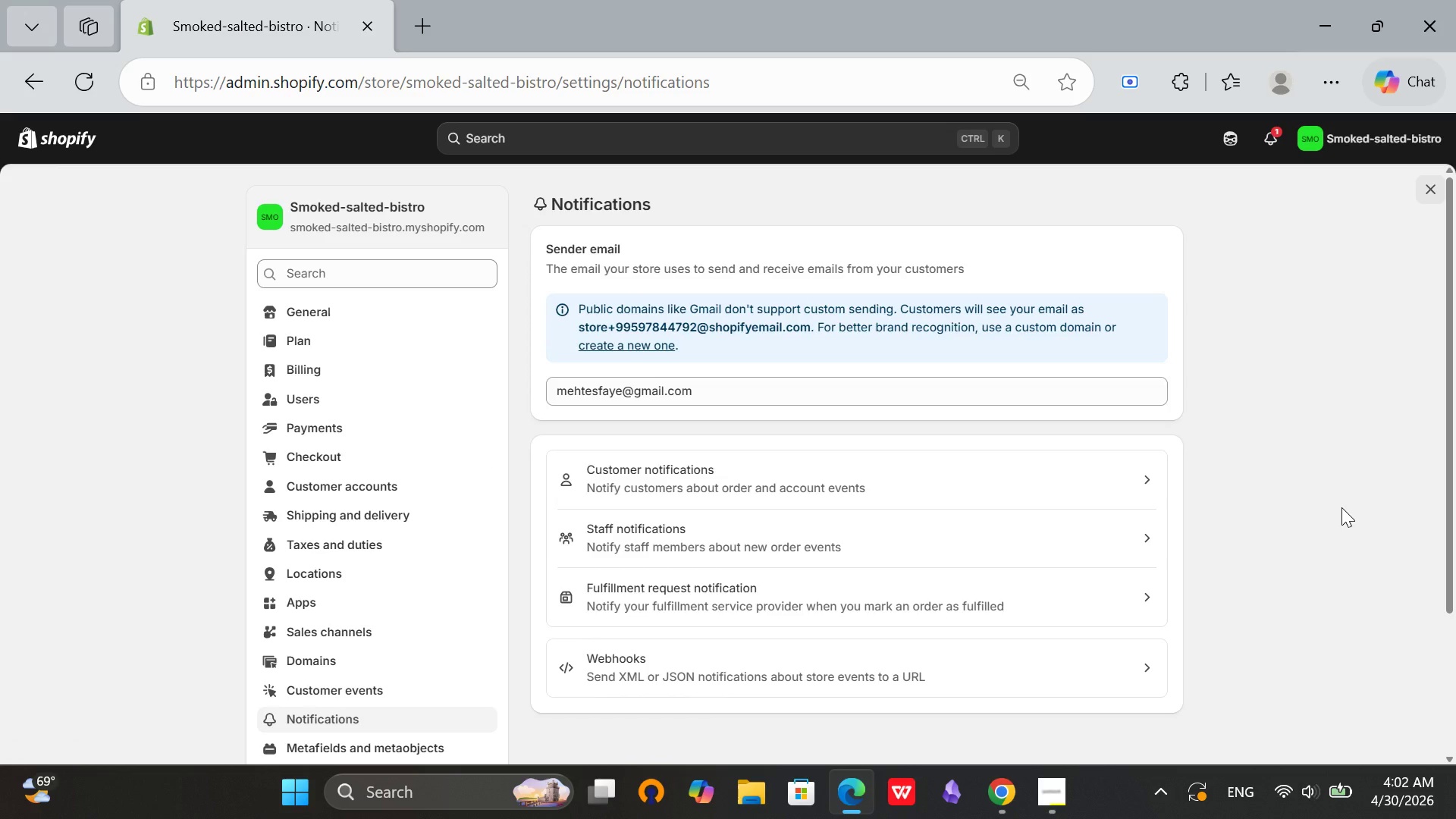 
wait(7.5)
 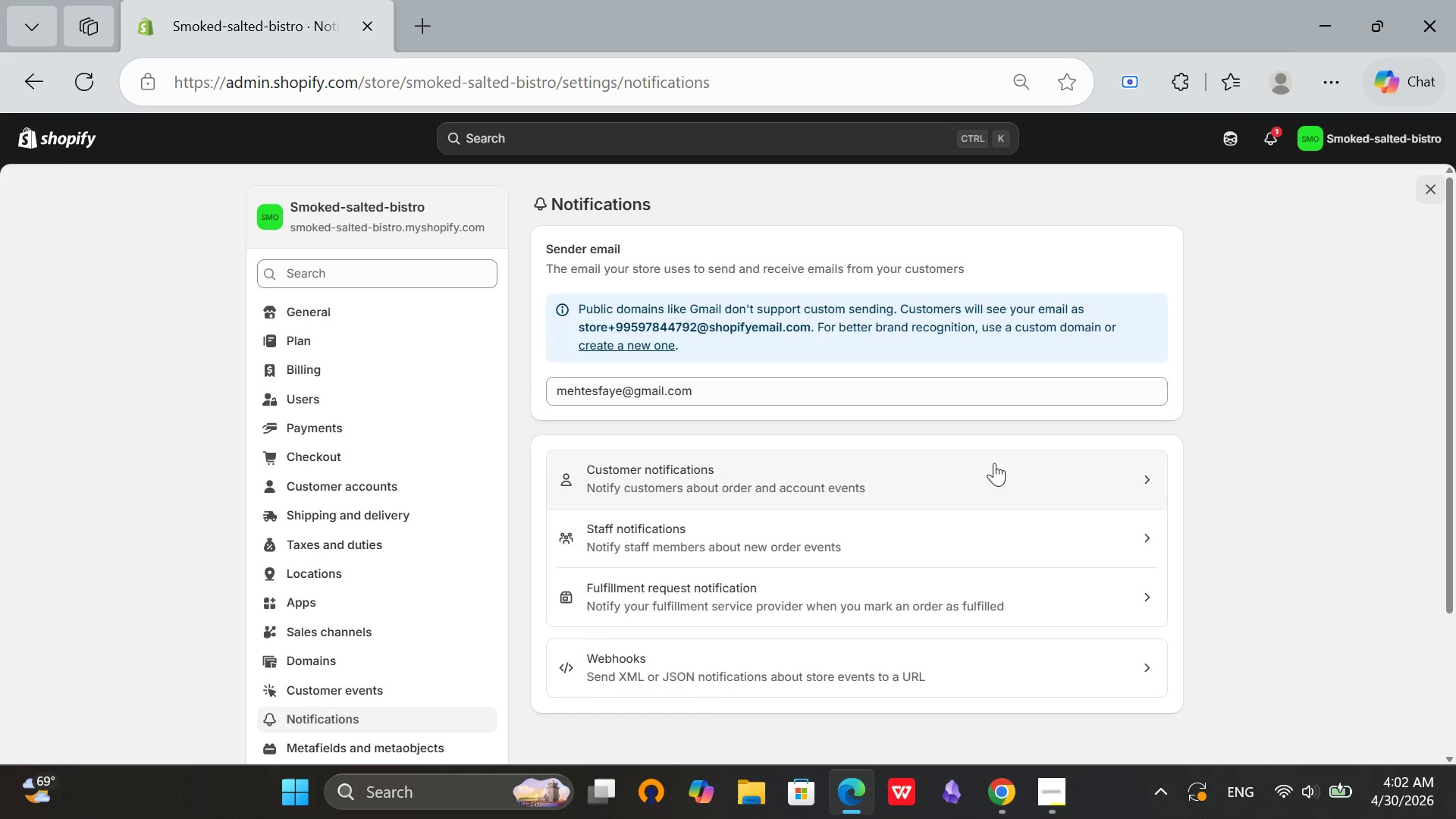 
scroll: coordinate [703, 386], scroll_direction: up, amount: 6.0
 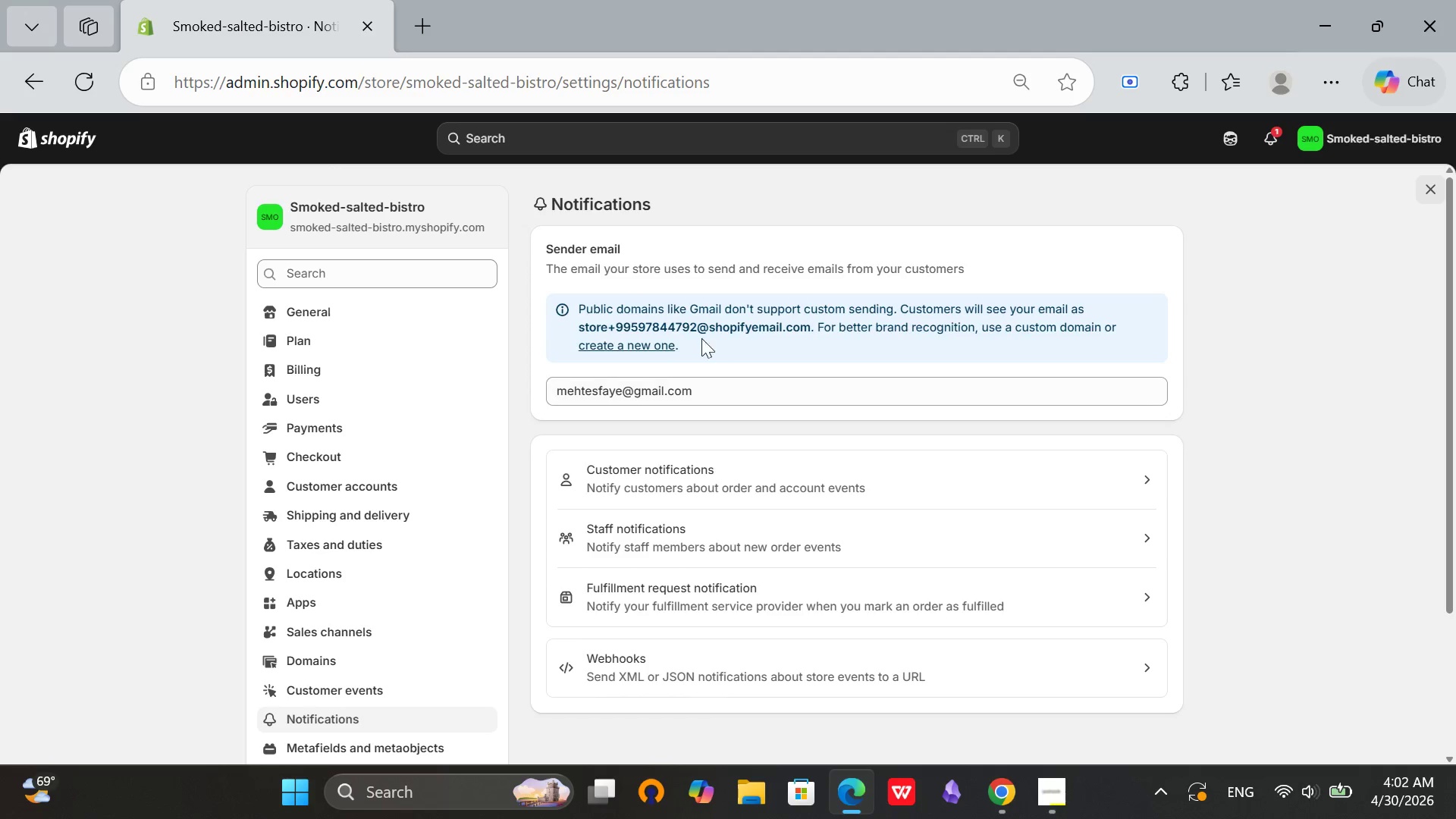 
wait(7.2)
 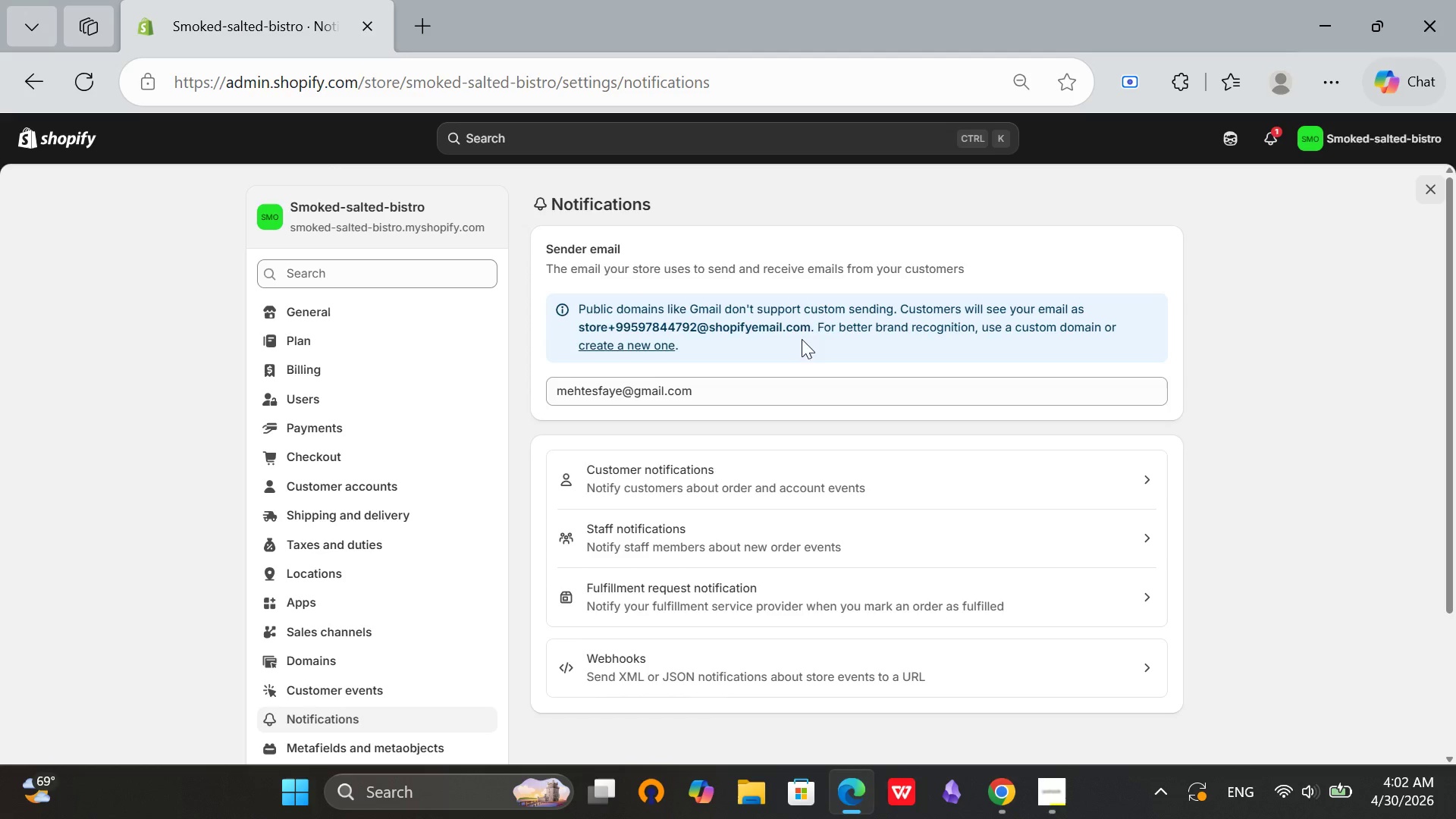 
scroll: coordinate [864, 330], scroll_direction: up, amount: 1.0
 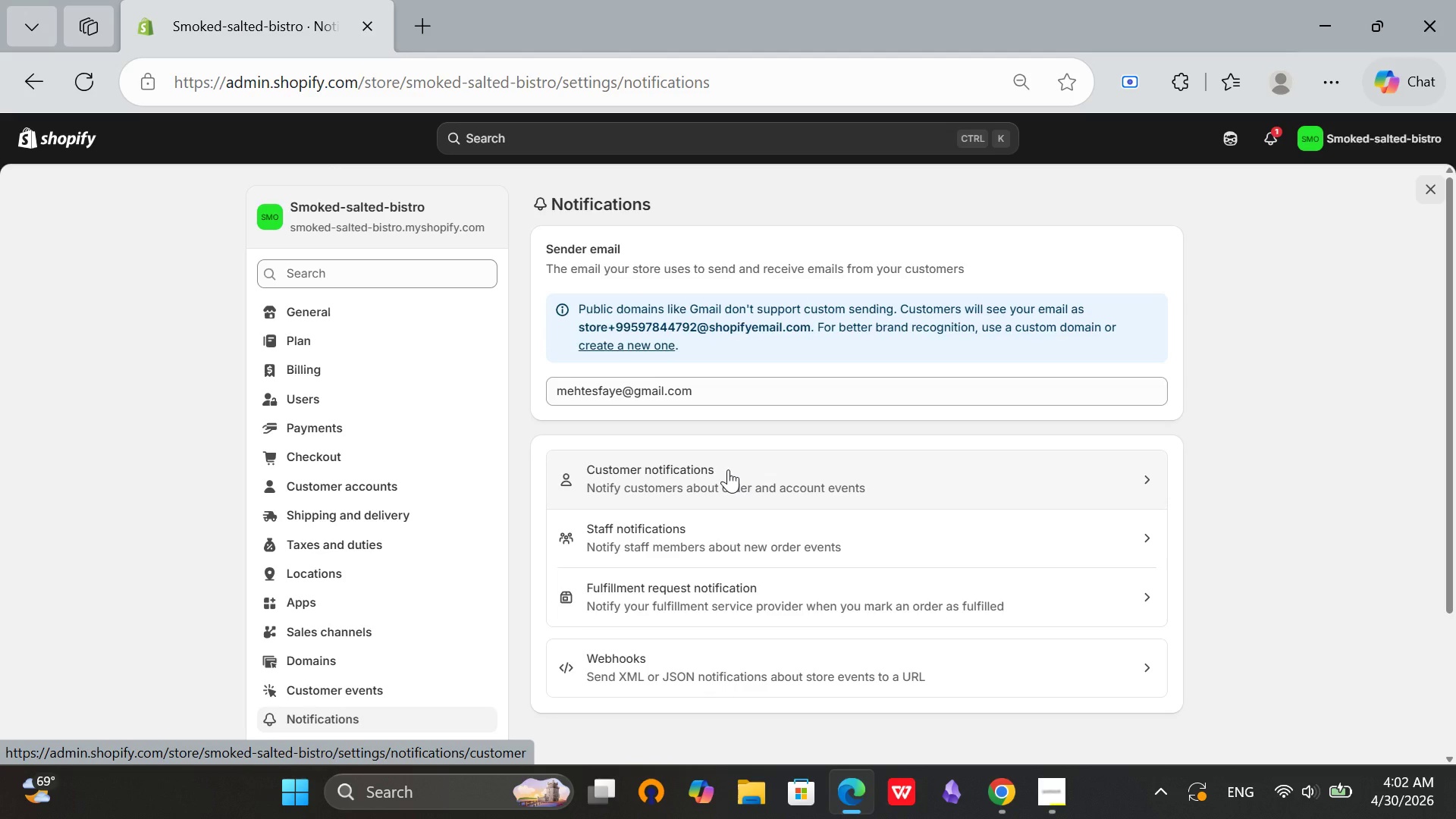 
left_click([728, 469])
 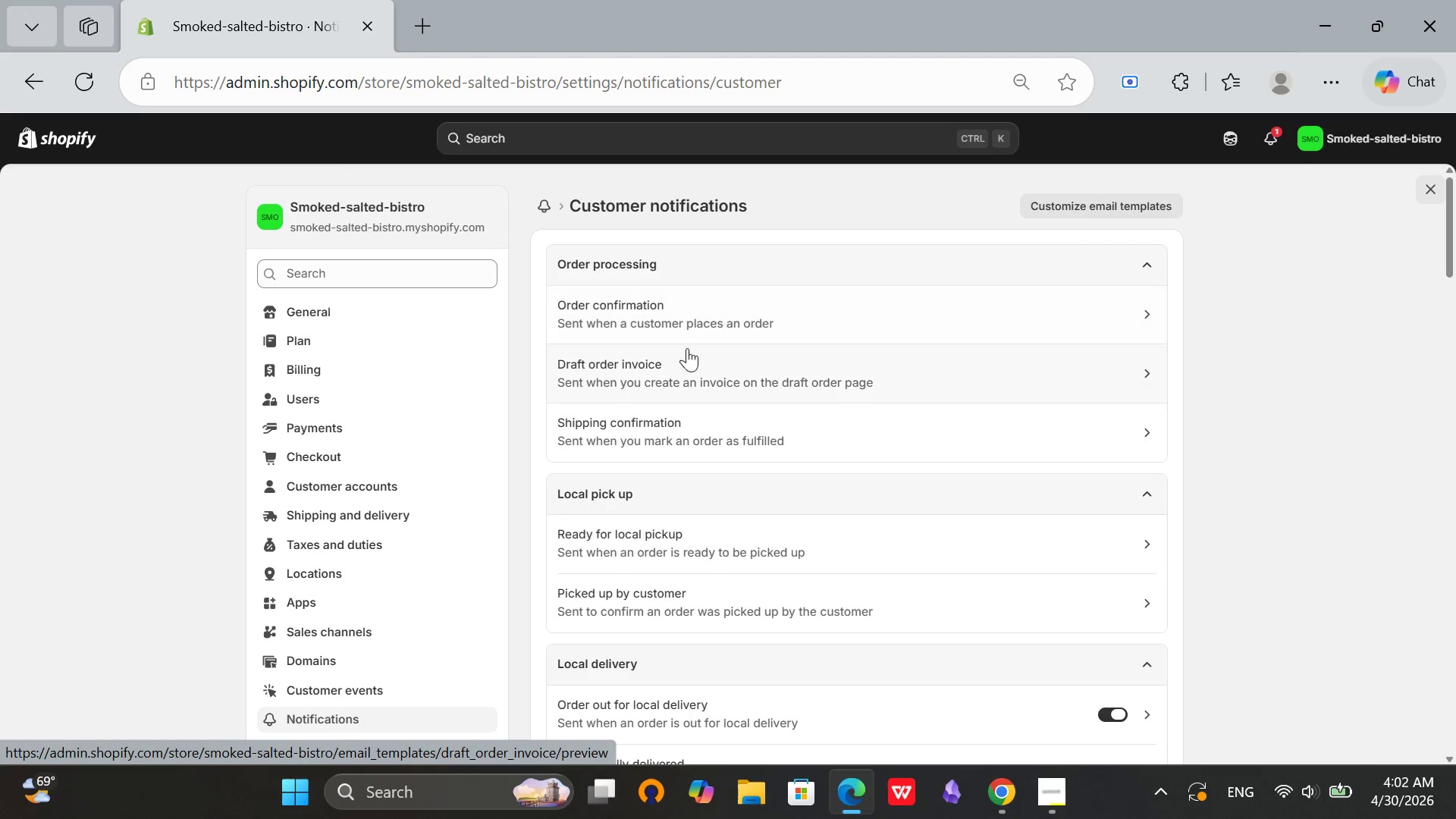 
scroll: coordinate [871, 481], scroll_direction: down, amount: 9.0
 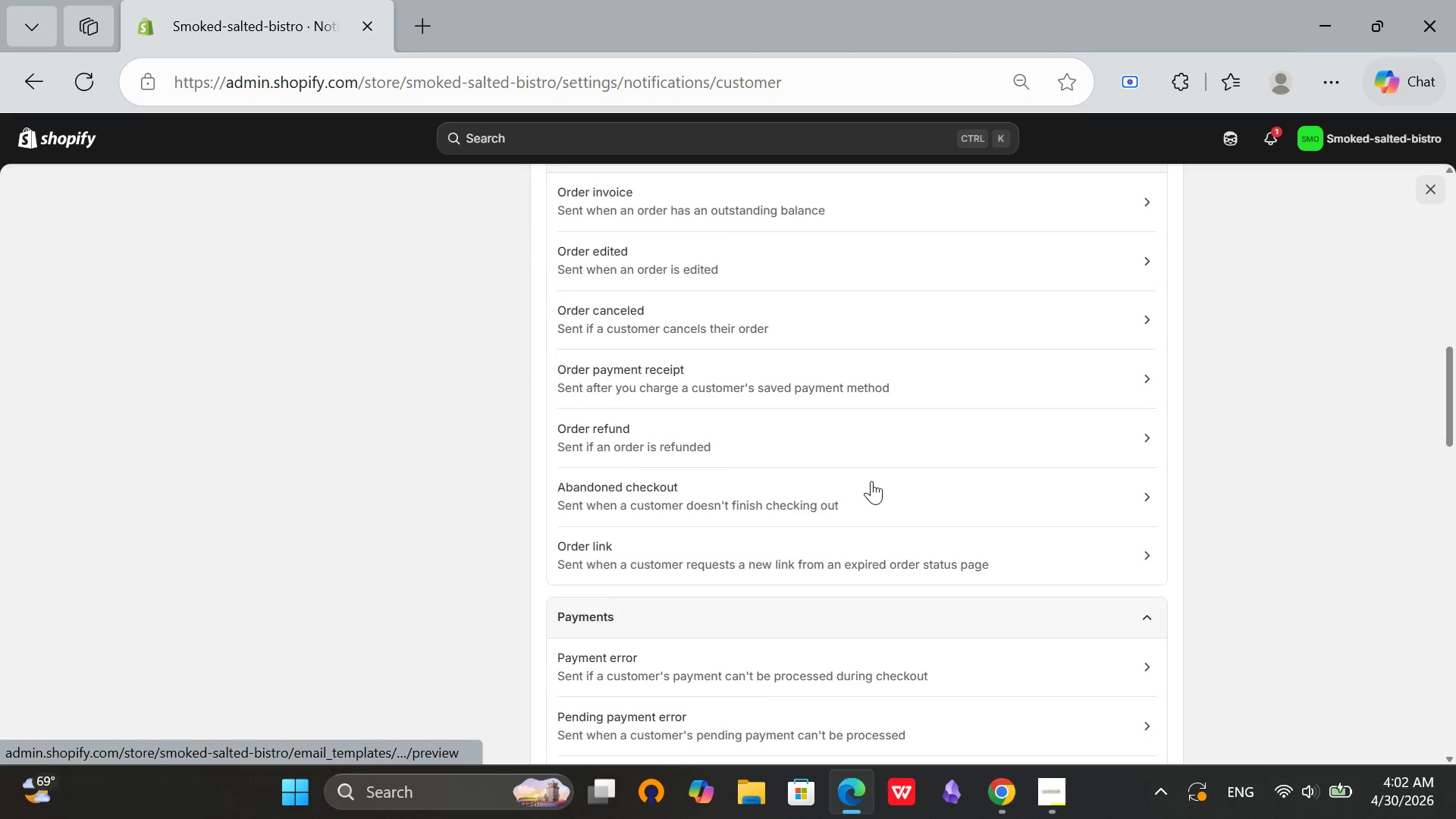 
scroll: coordinate [748, 461], scroll_direction: up, amount: 11.0
 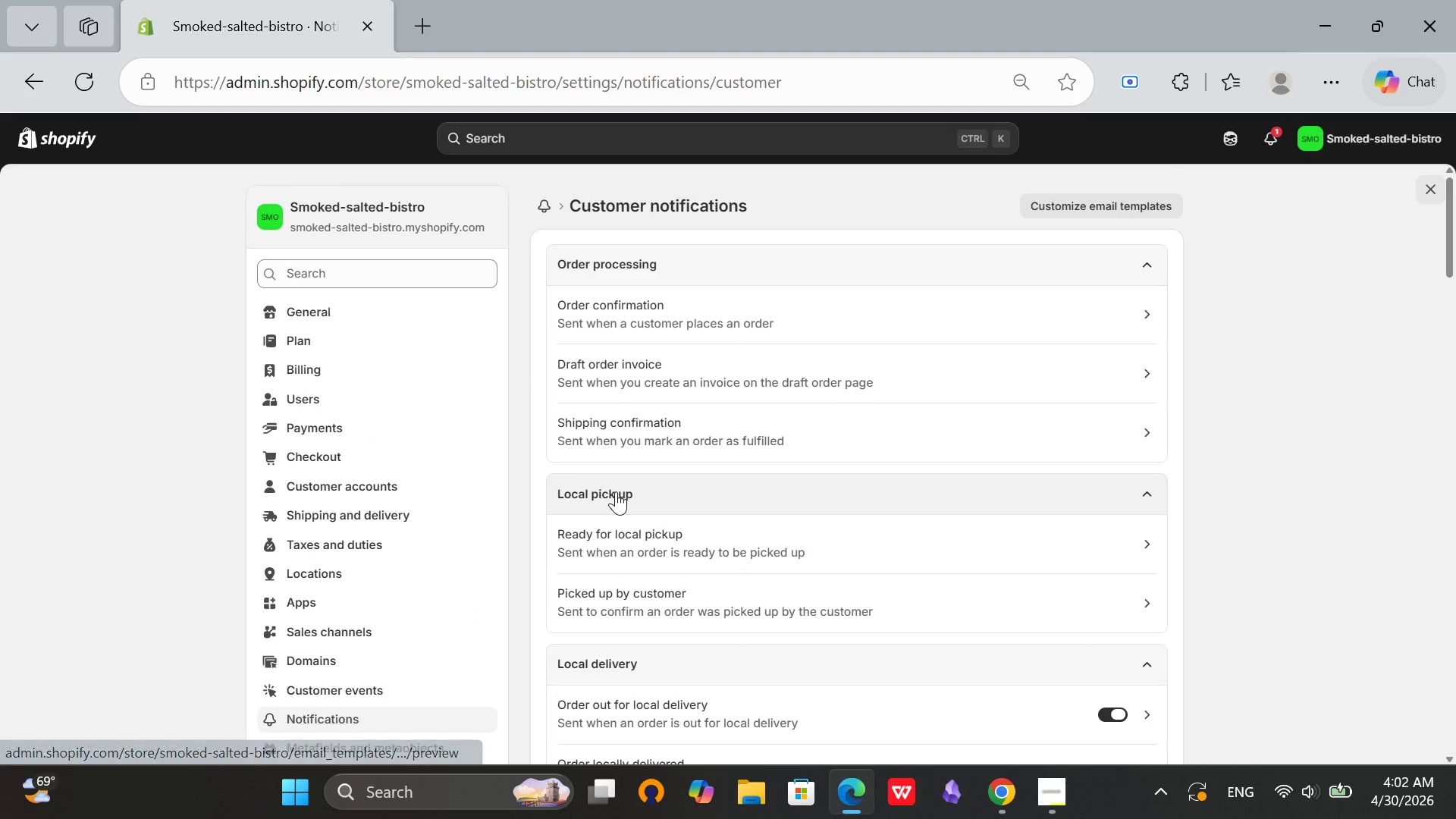 
scroll: coordinate [711, 372], scroll_direction: down, amount: 9.0
 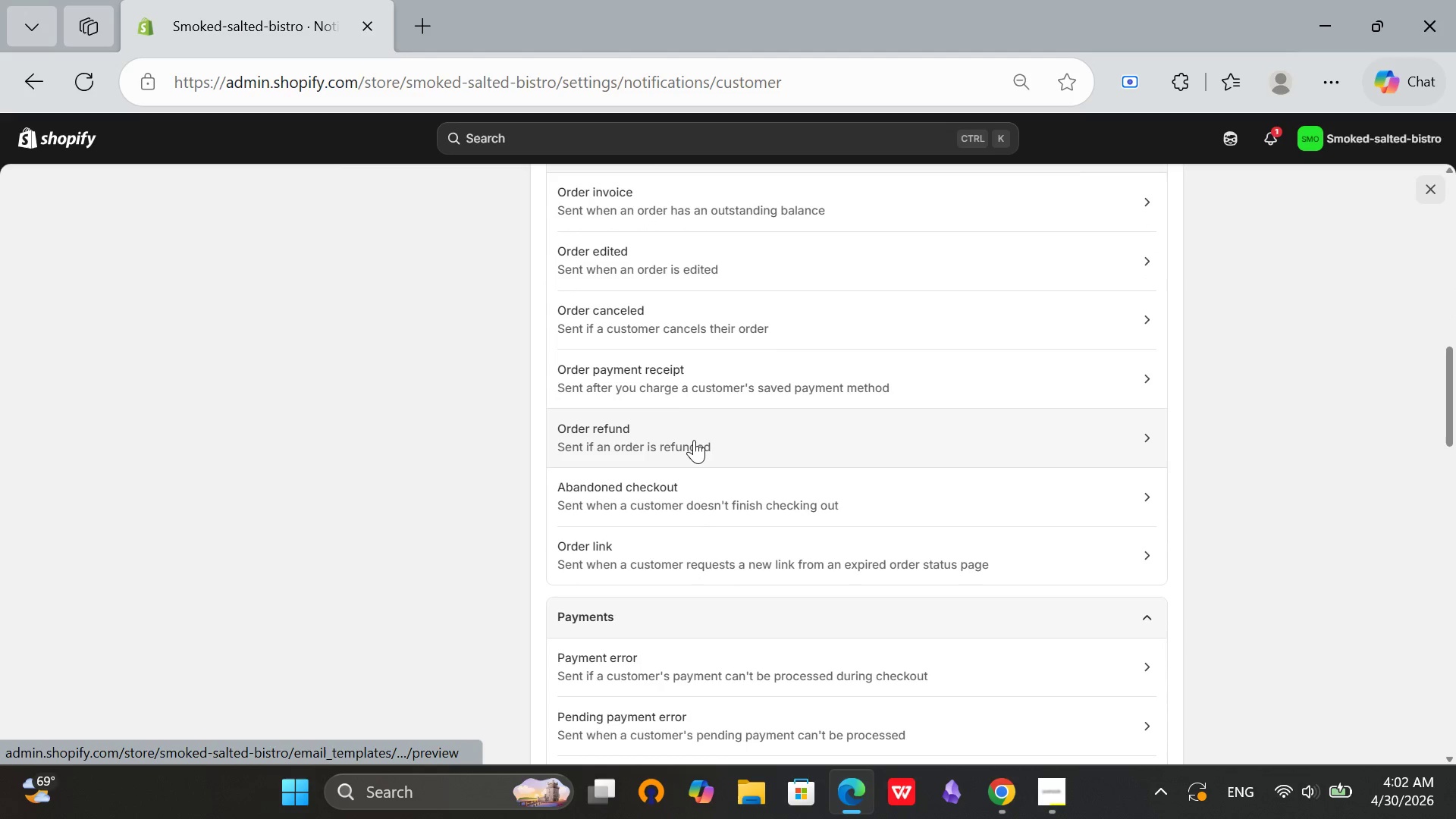 
scroll: coordinate [694, 440], scroll_direction: up, amount: 2.0
 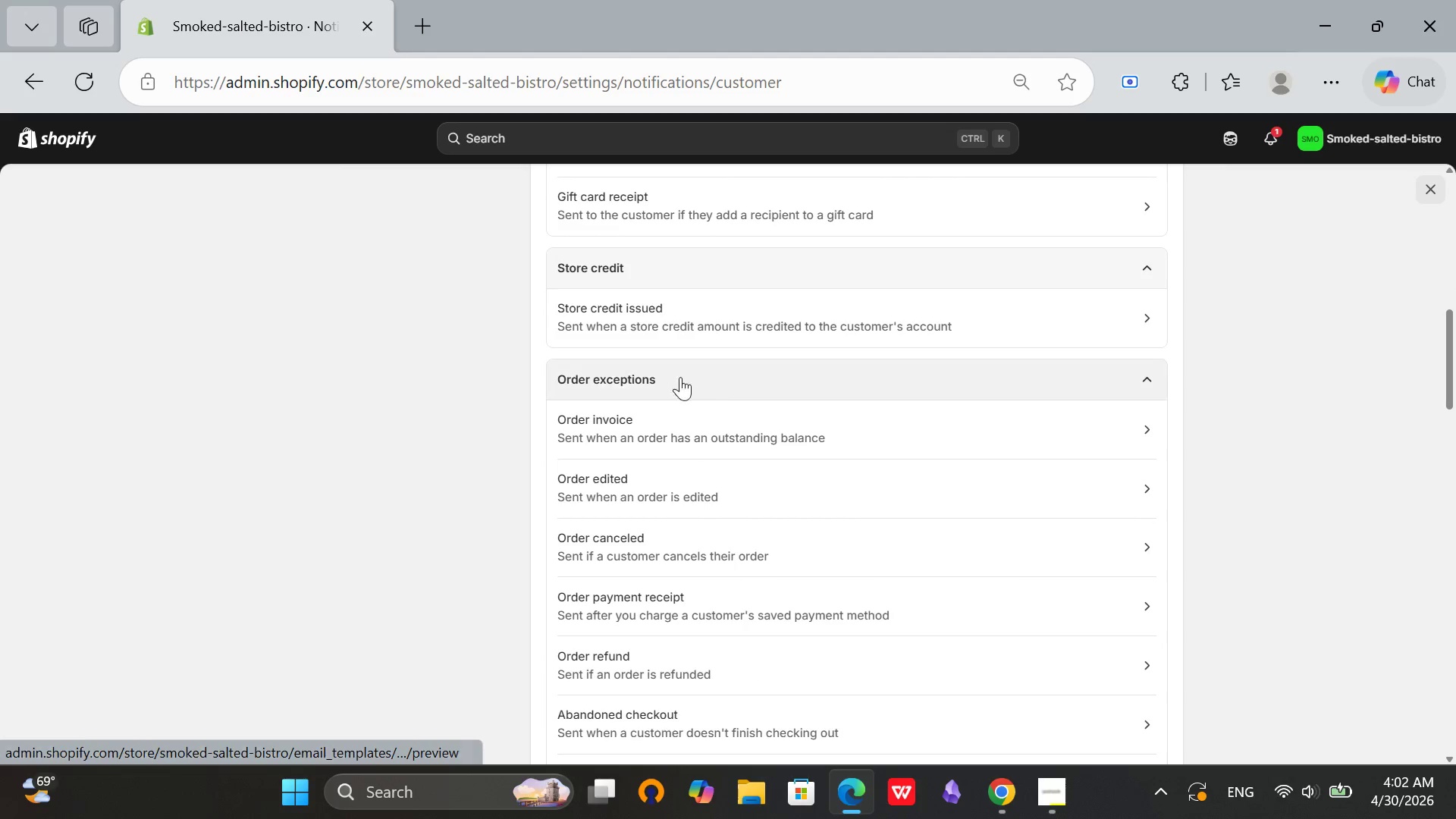 
scroll: coordinate [1299, 469], scroll_direction: down, amount: 11.0
 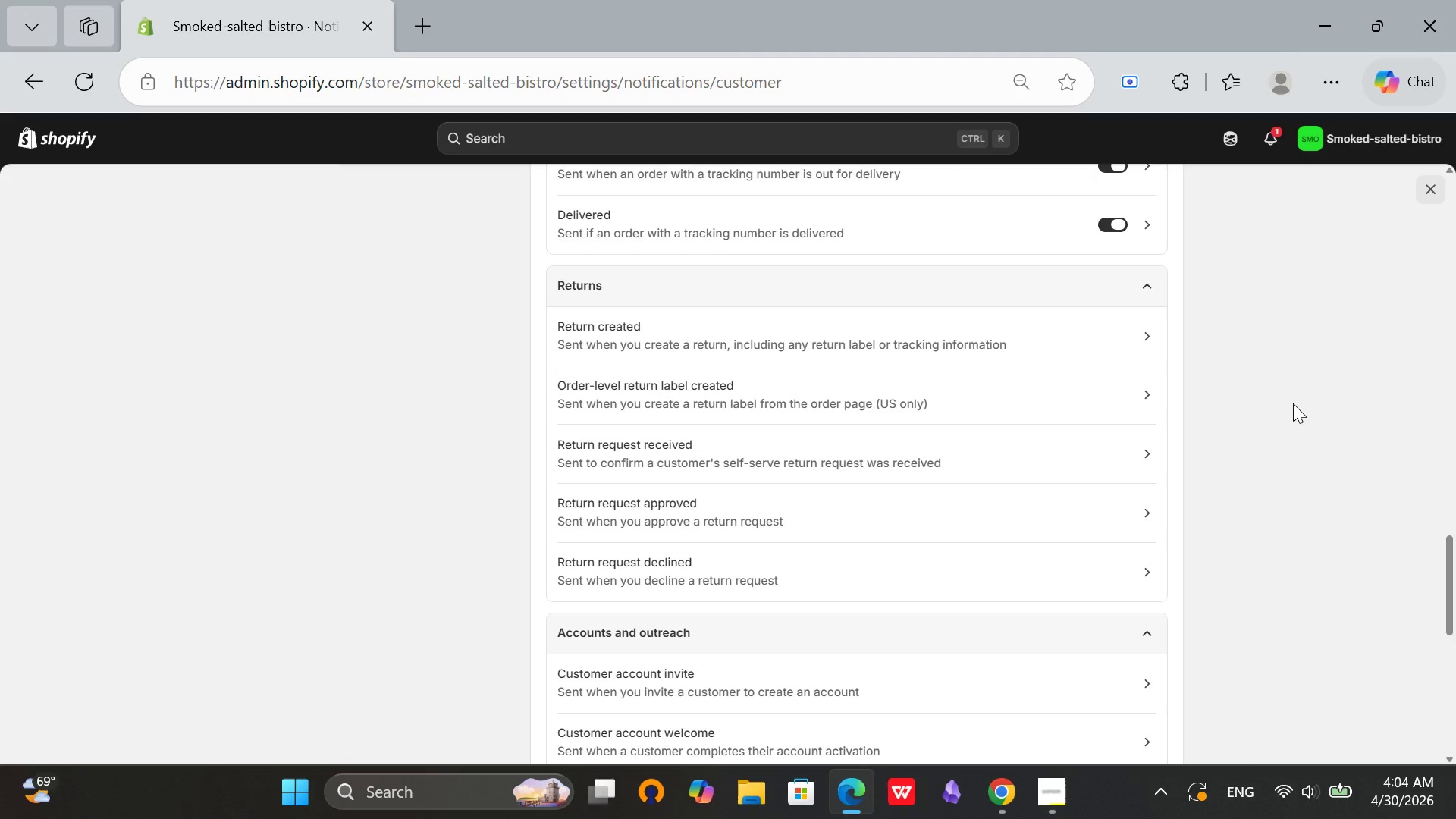 
wait(97.7)
 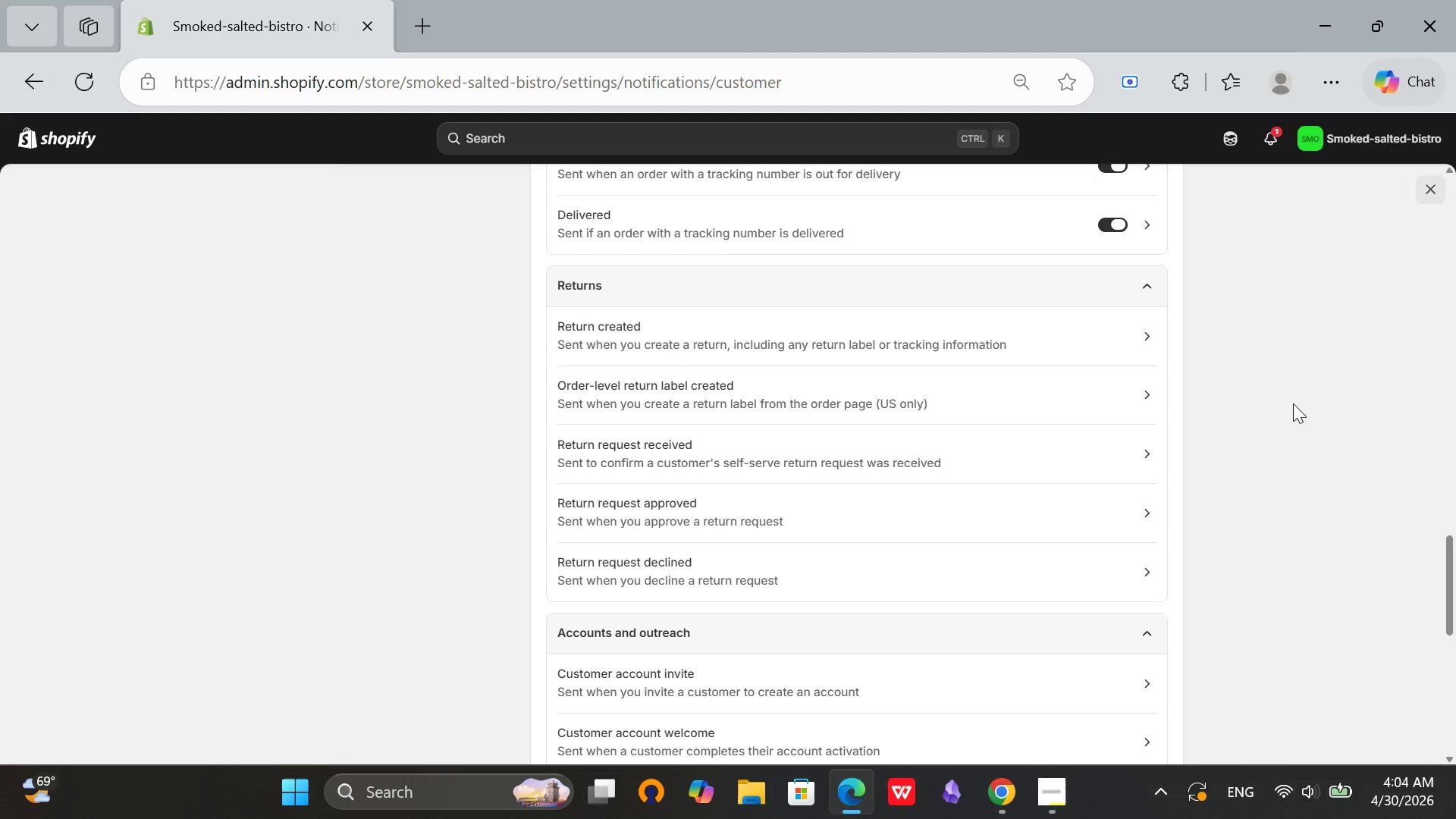 
left_click([659, 455])
 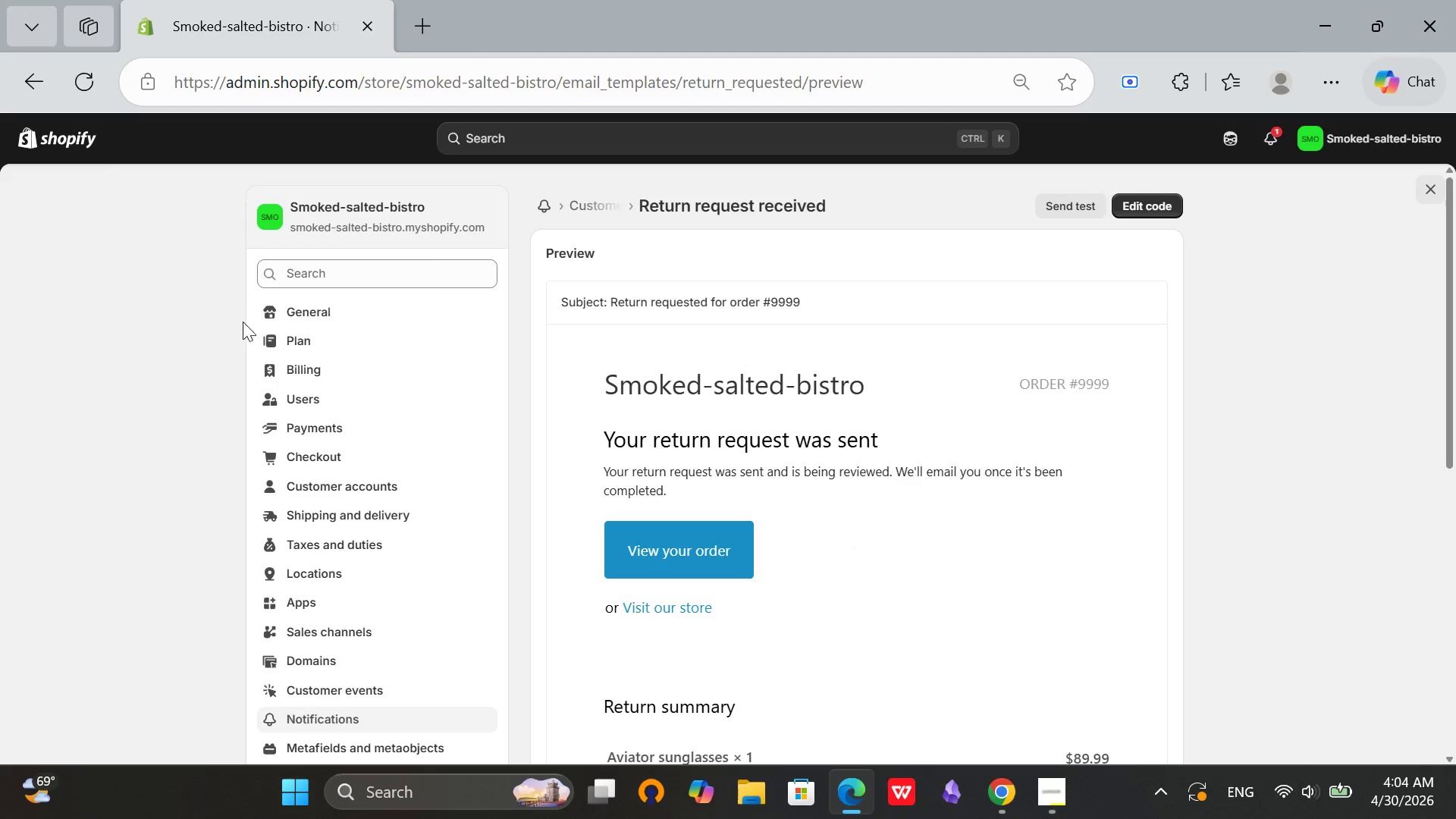 
wait(6.69)
 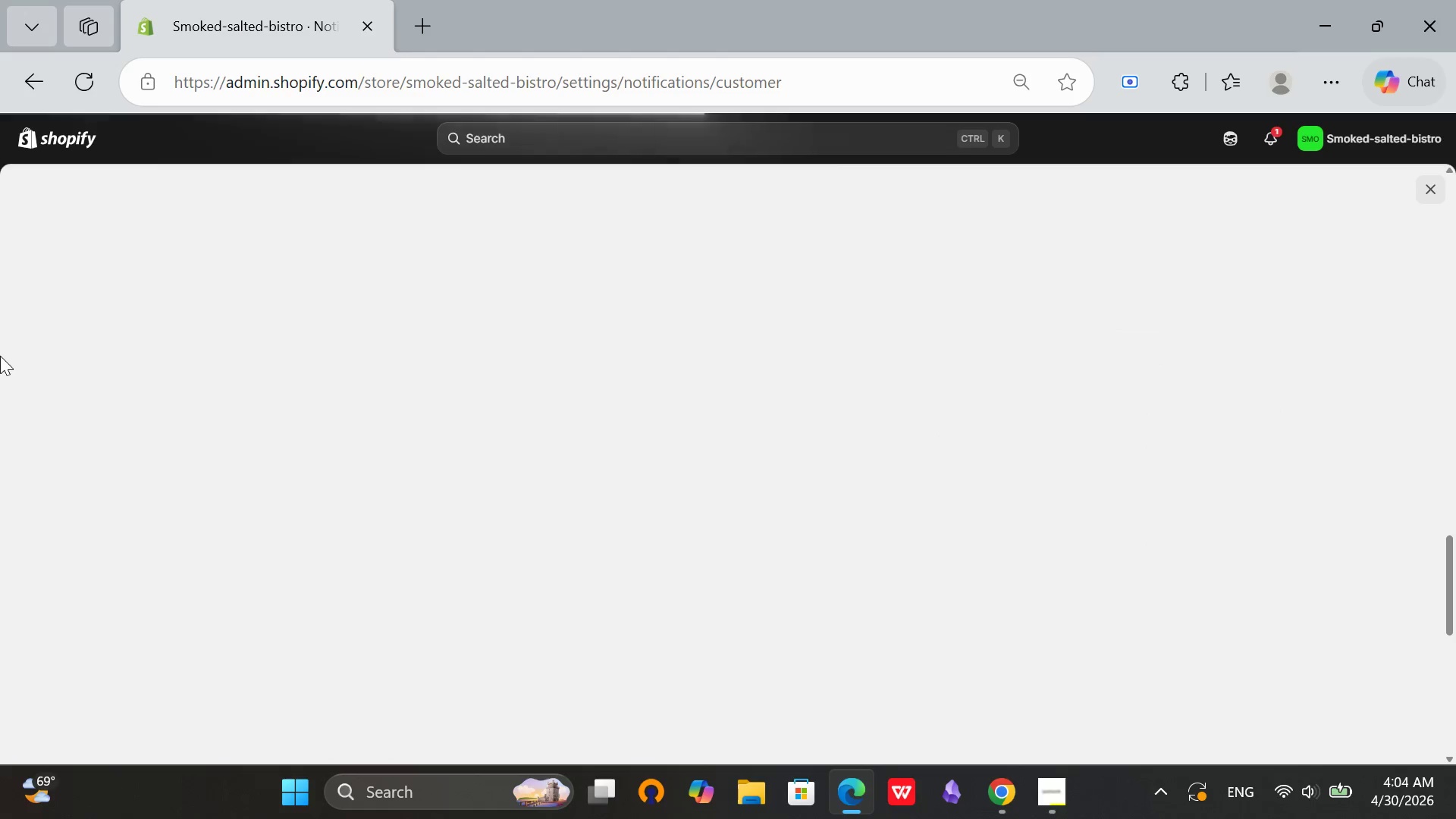 
left_click([1145, 200])
 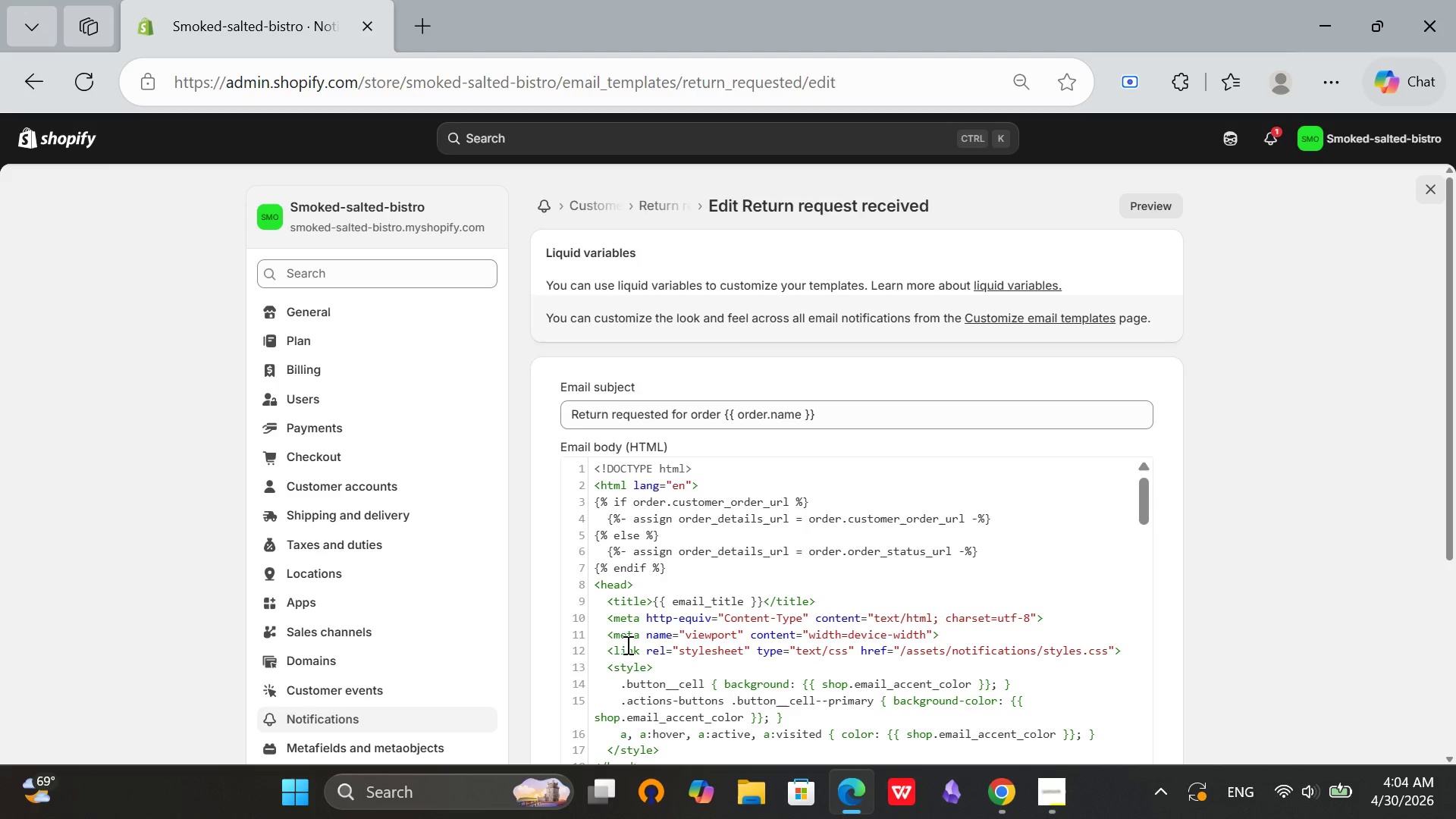 
scroll: coordinate [718, 593], scroll_direction: down, amount: 2.0
 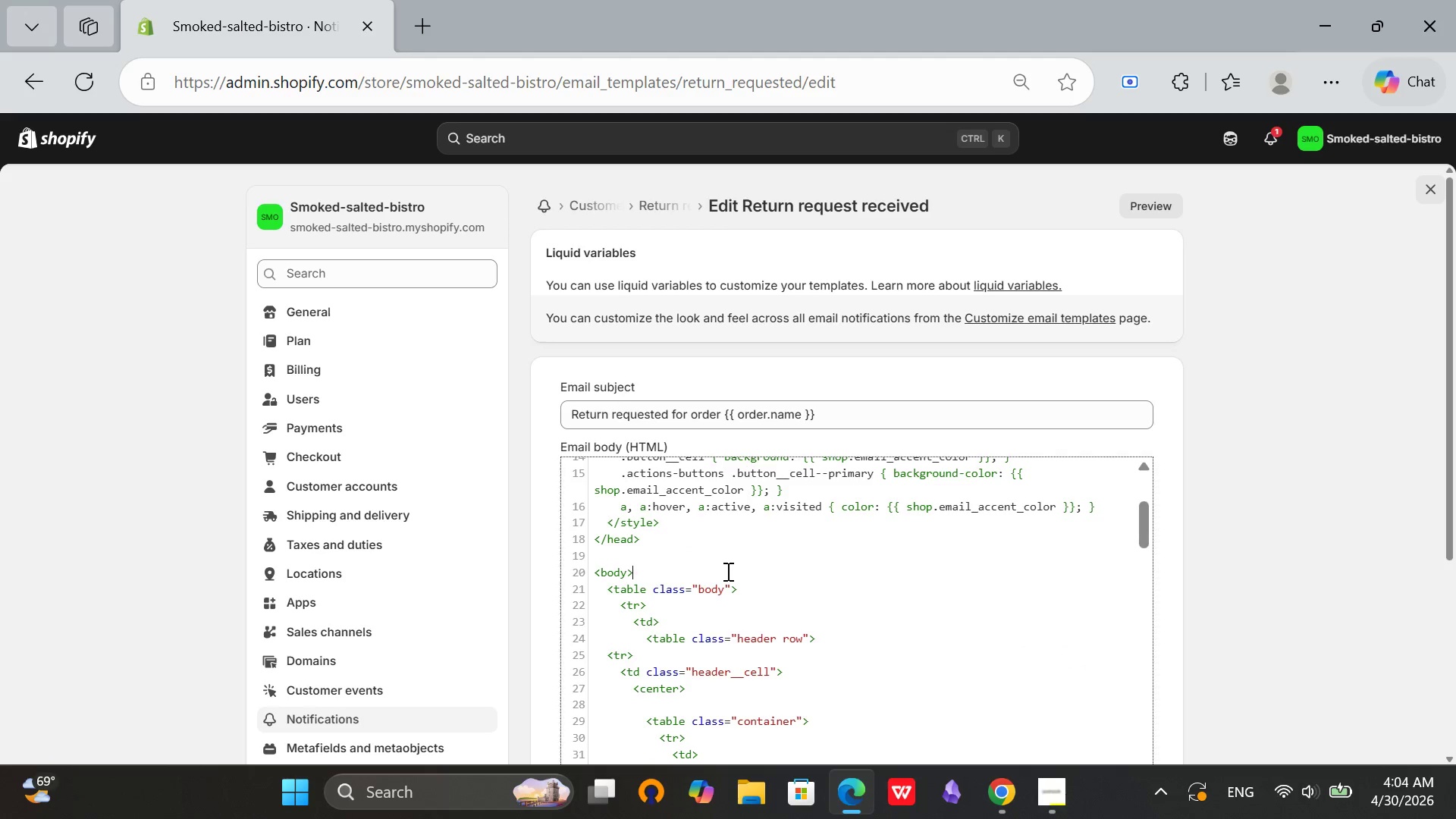 
key(Control+A)
 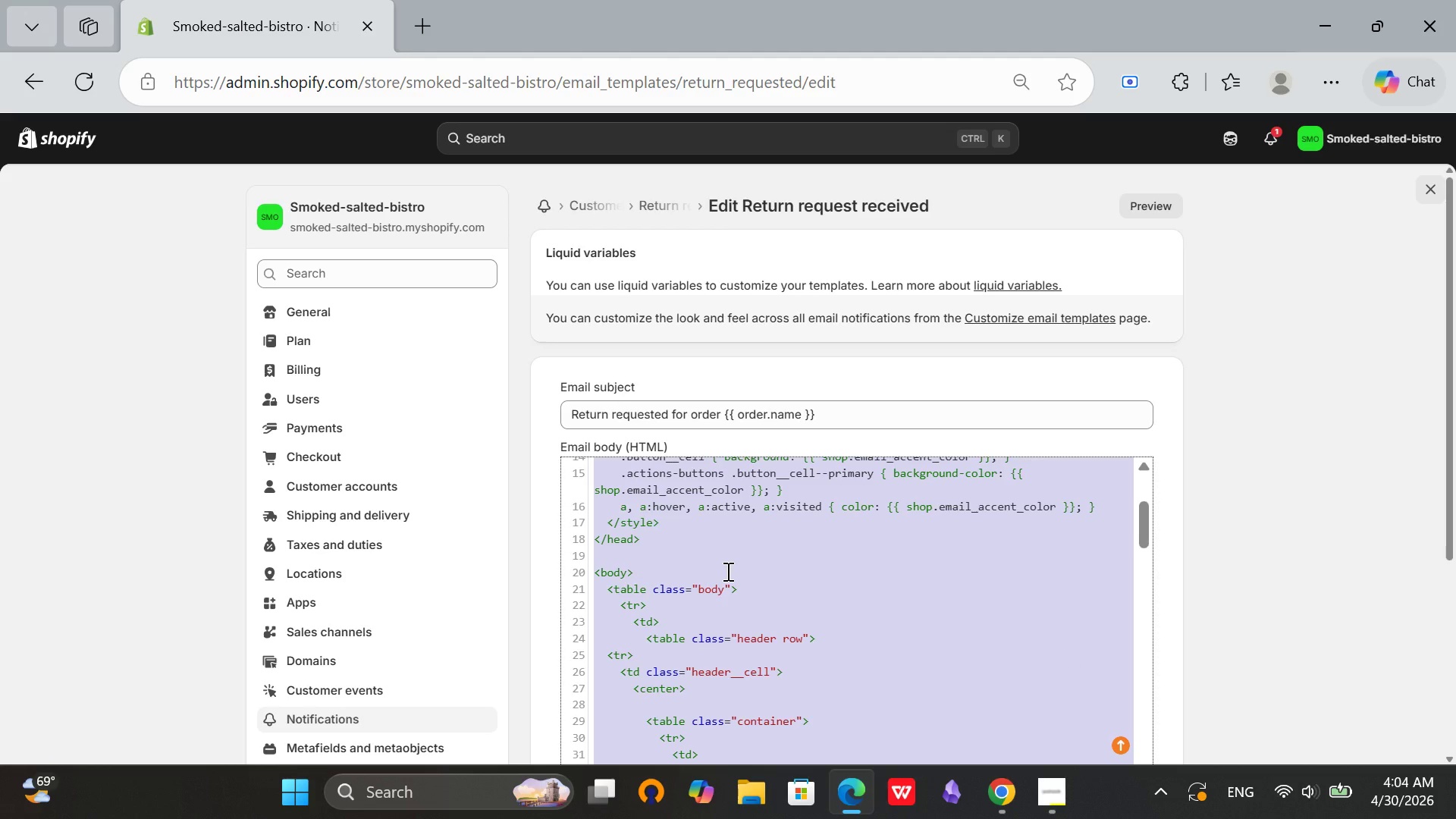 
key(Backspace)
 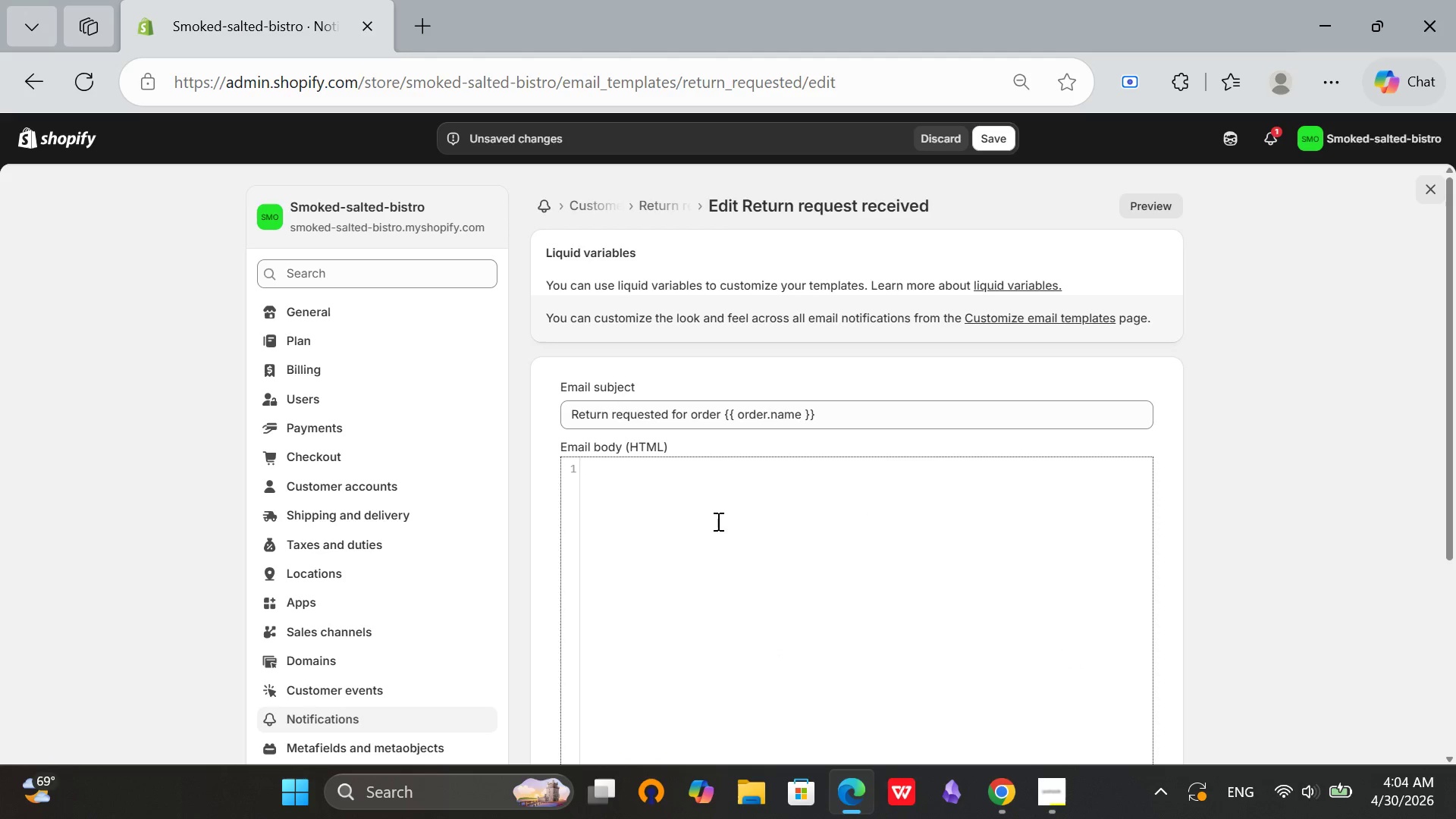 
key(Shift+ShiftRight)
 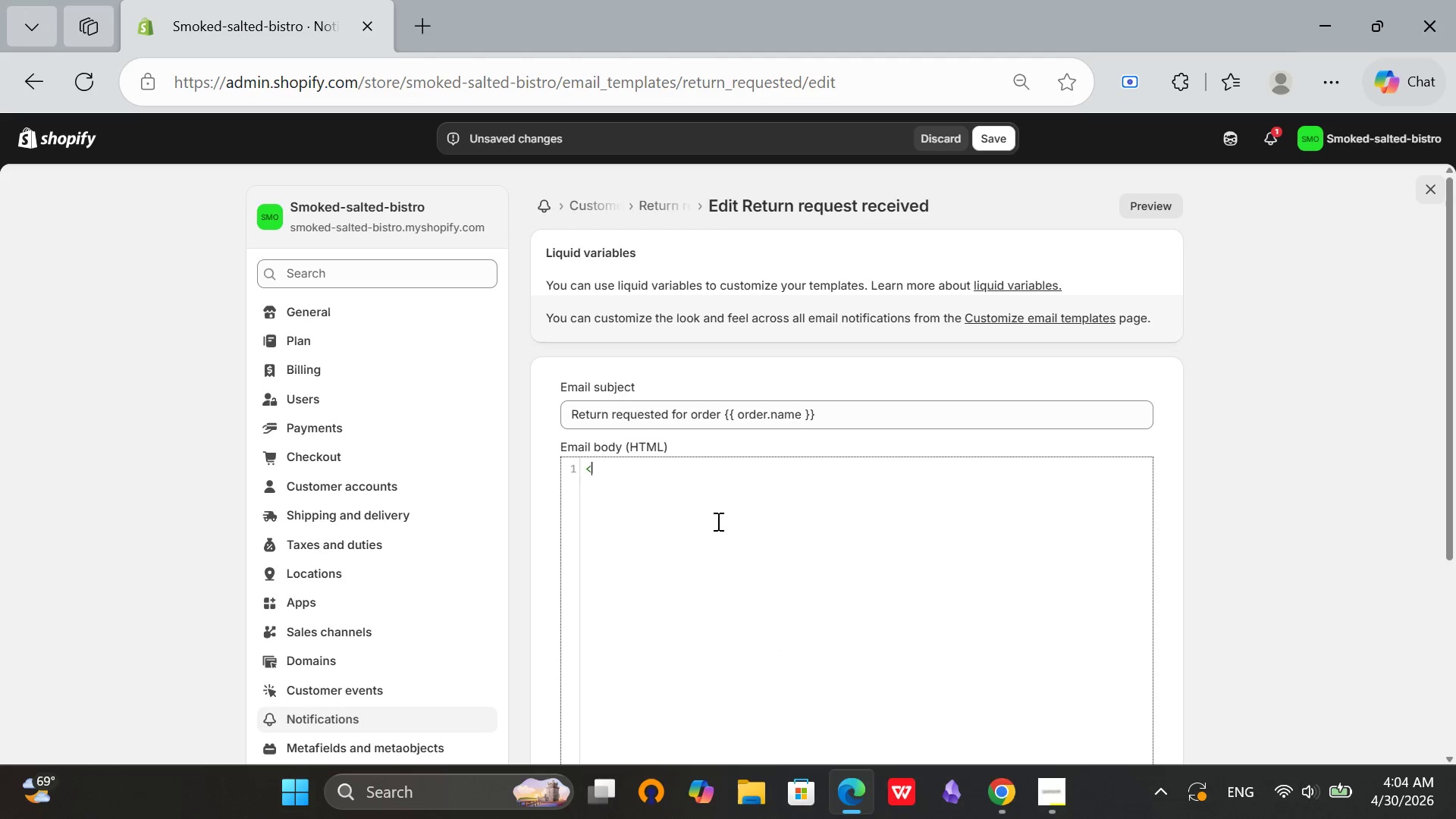 
key(Shift+Comma)
 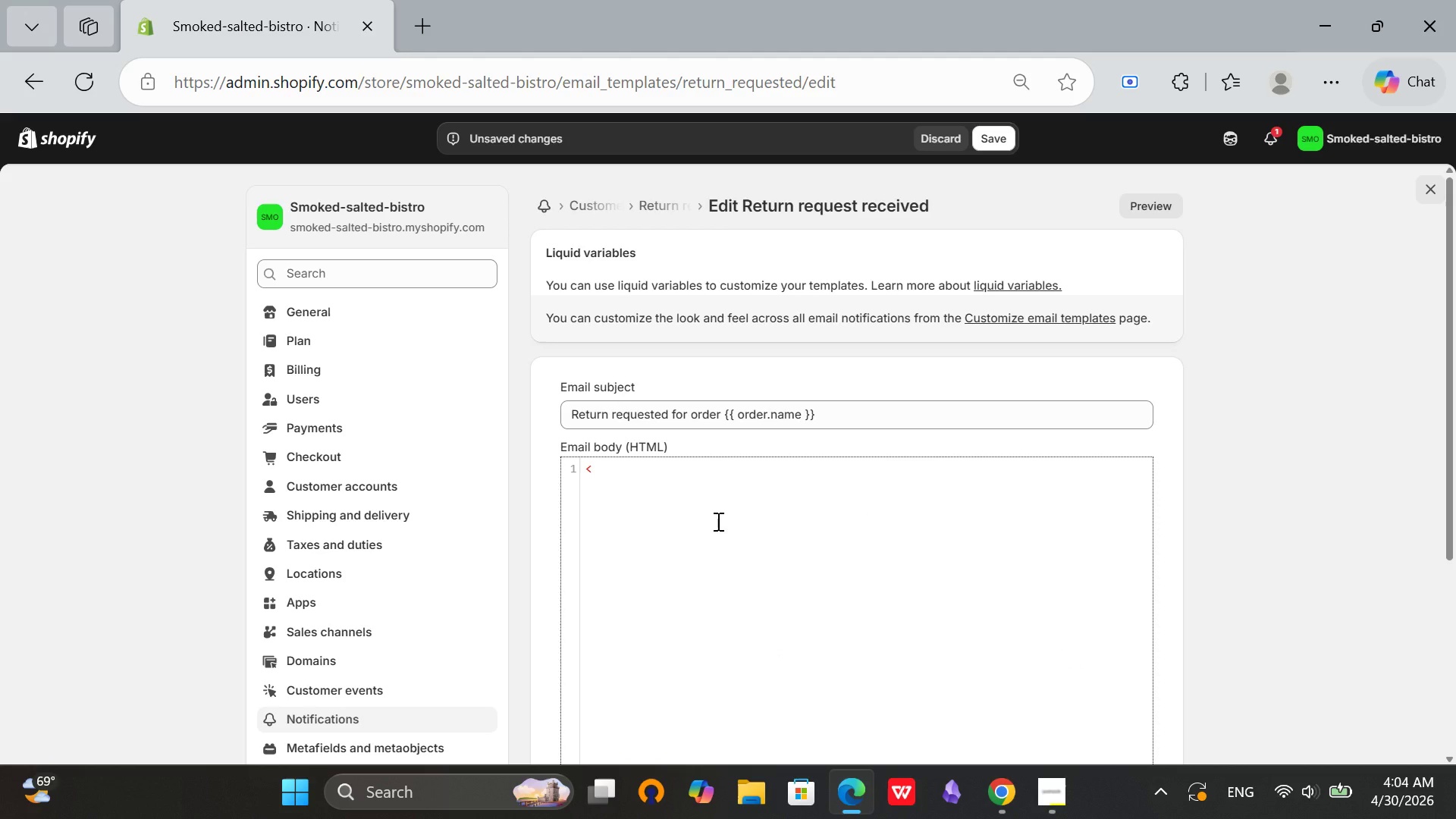 
type(!DOCTYPE html>)
 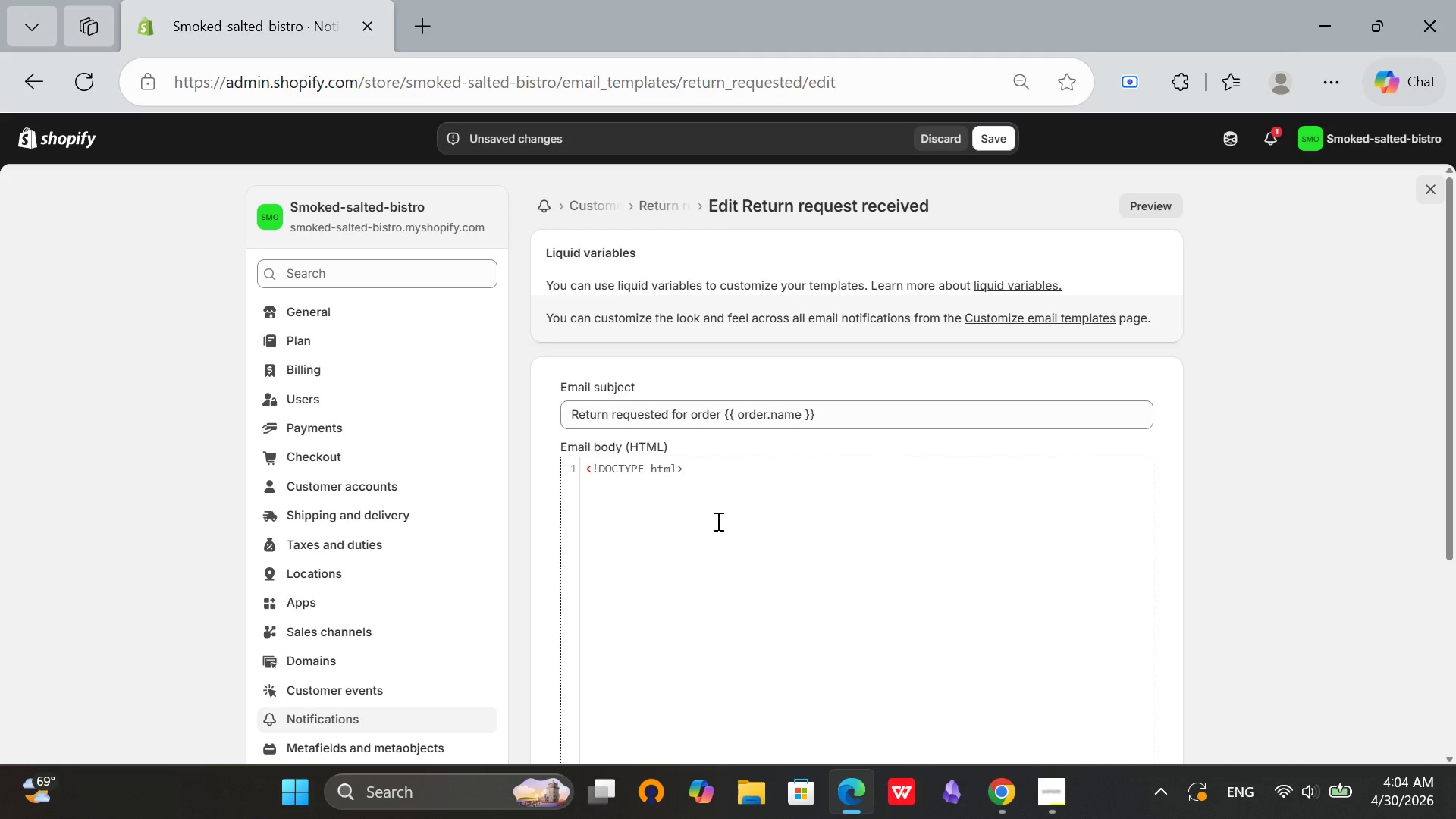 
key(Enter)
 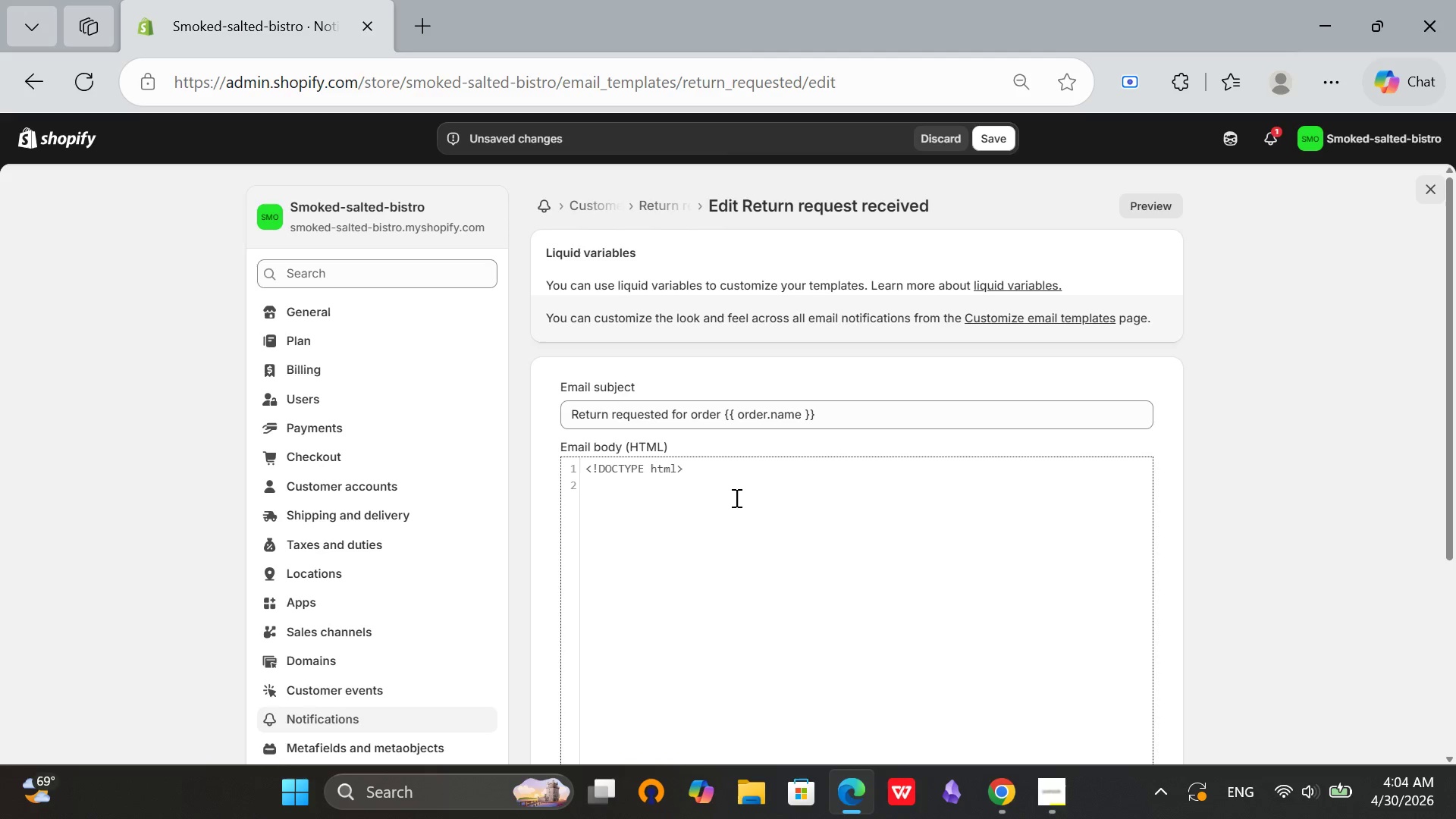 
scroll: coordinate [1188, 391], scroll_direction: down, amount: 1.0
 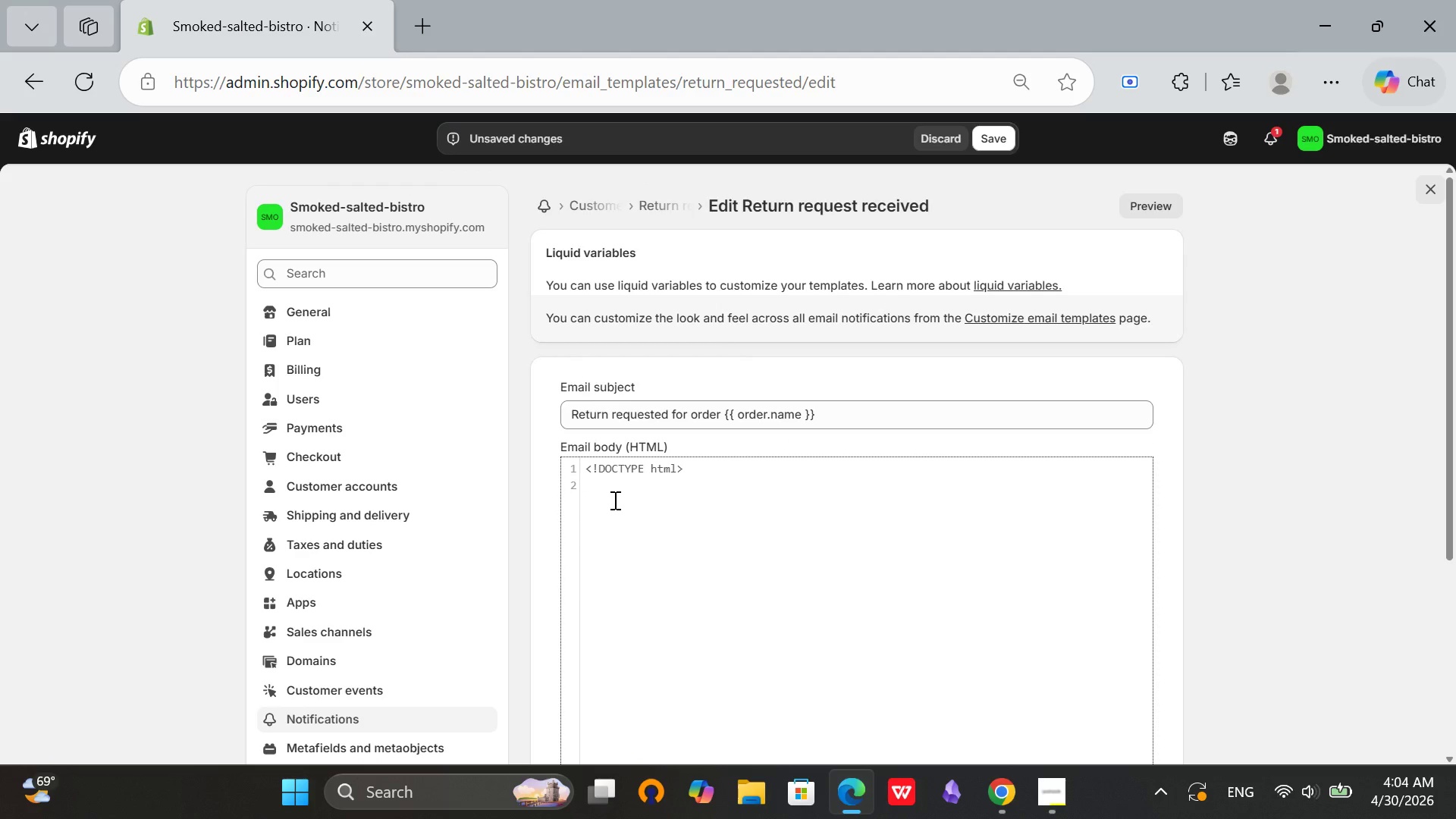 
wait(5.14)
 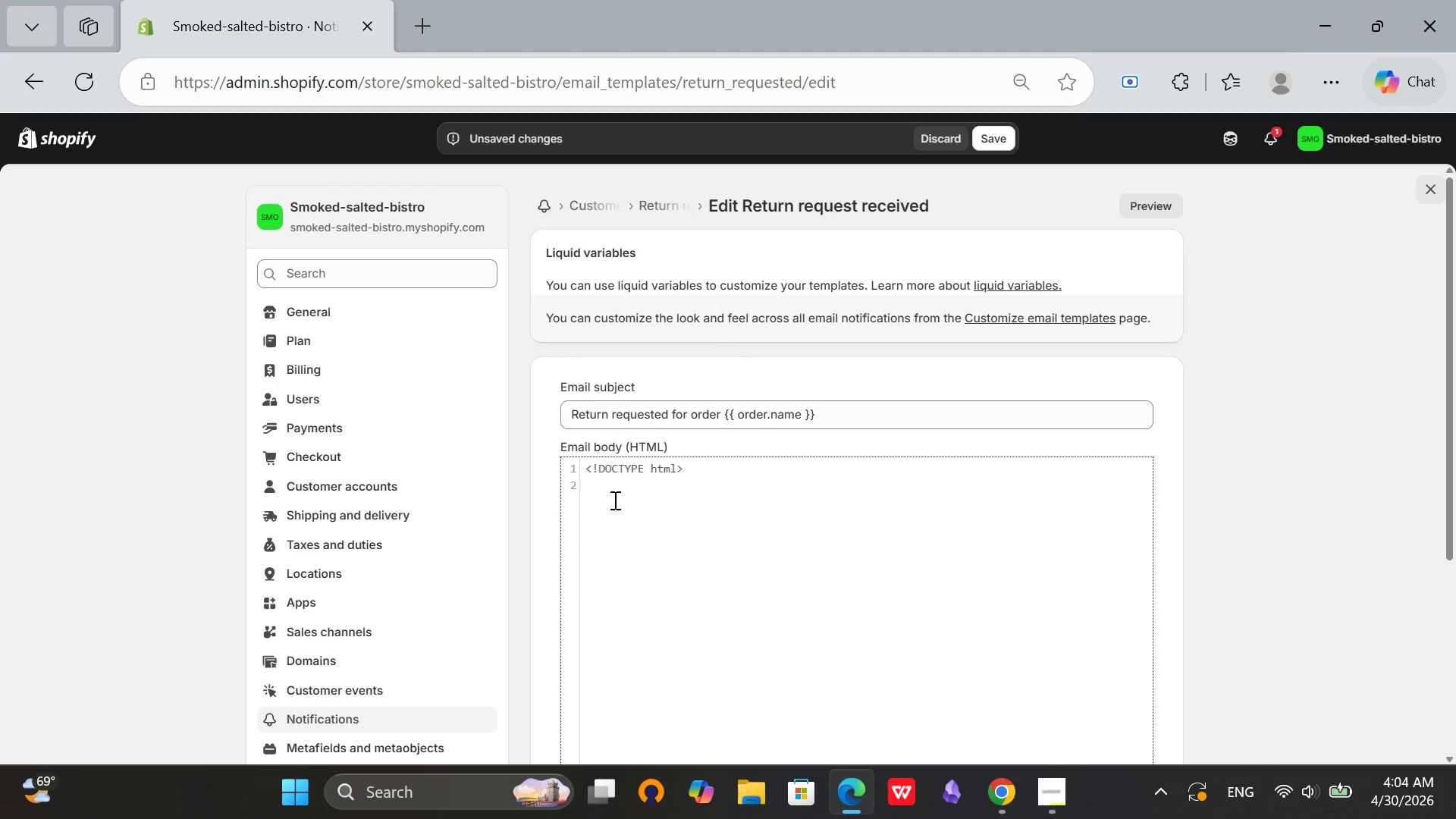 
type(<html>)
 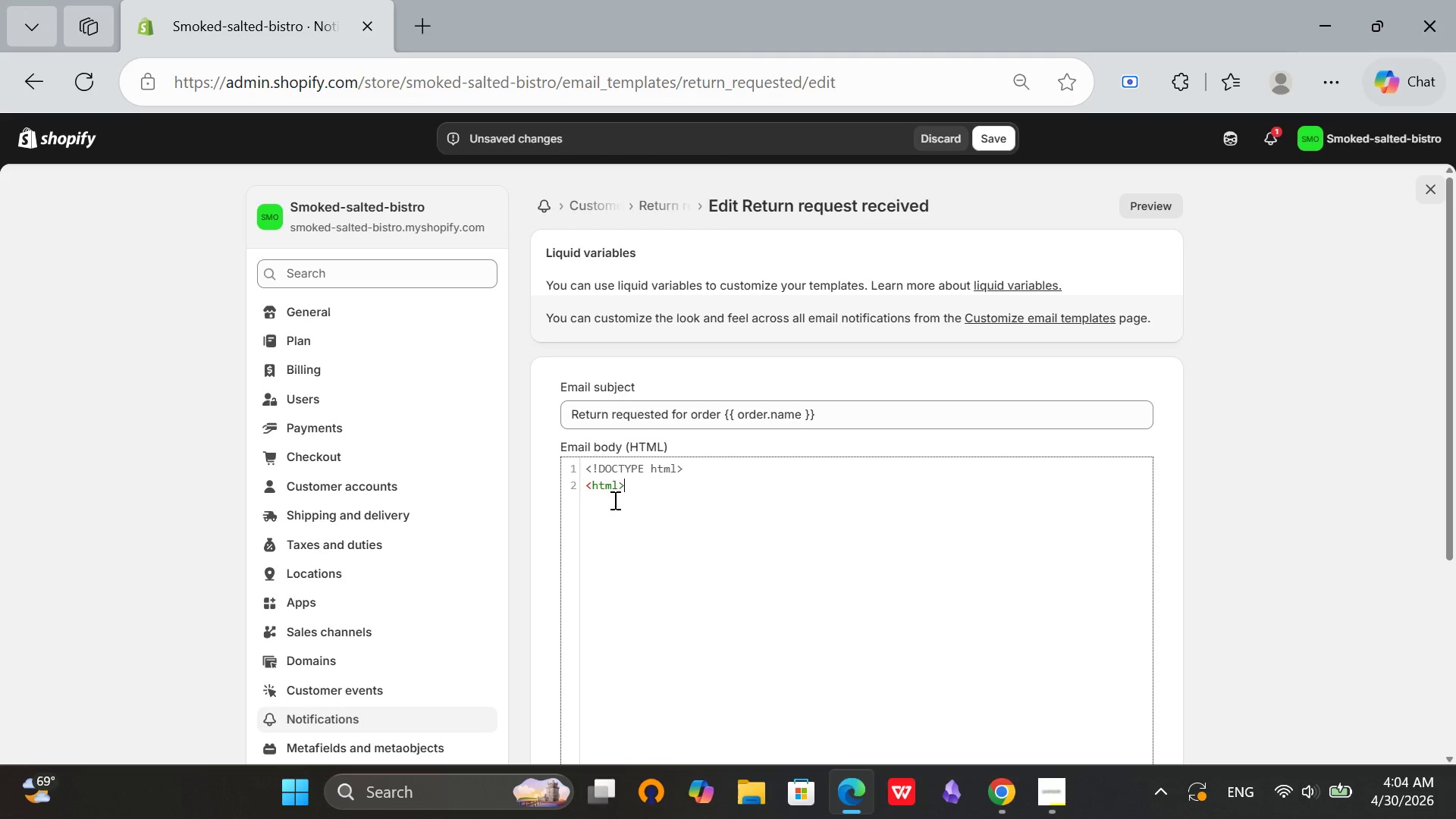 
key(Enter)
 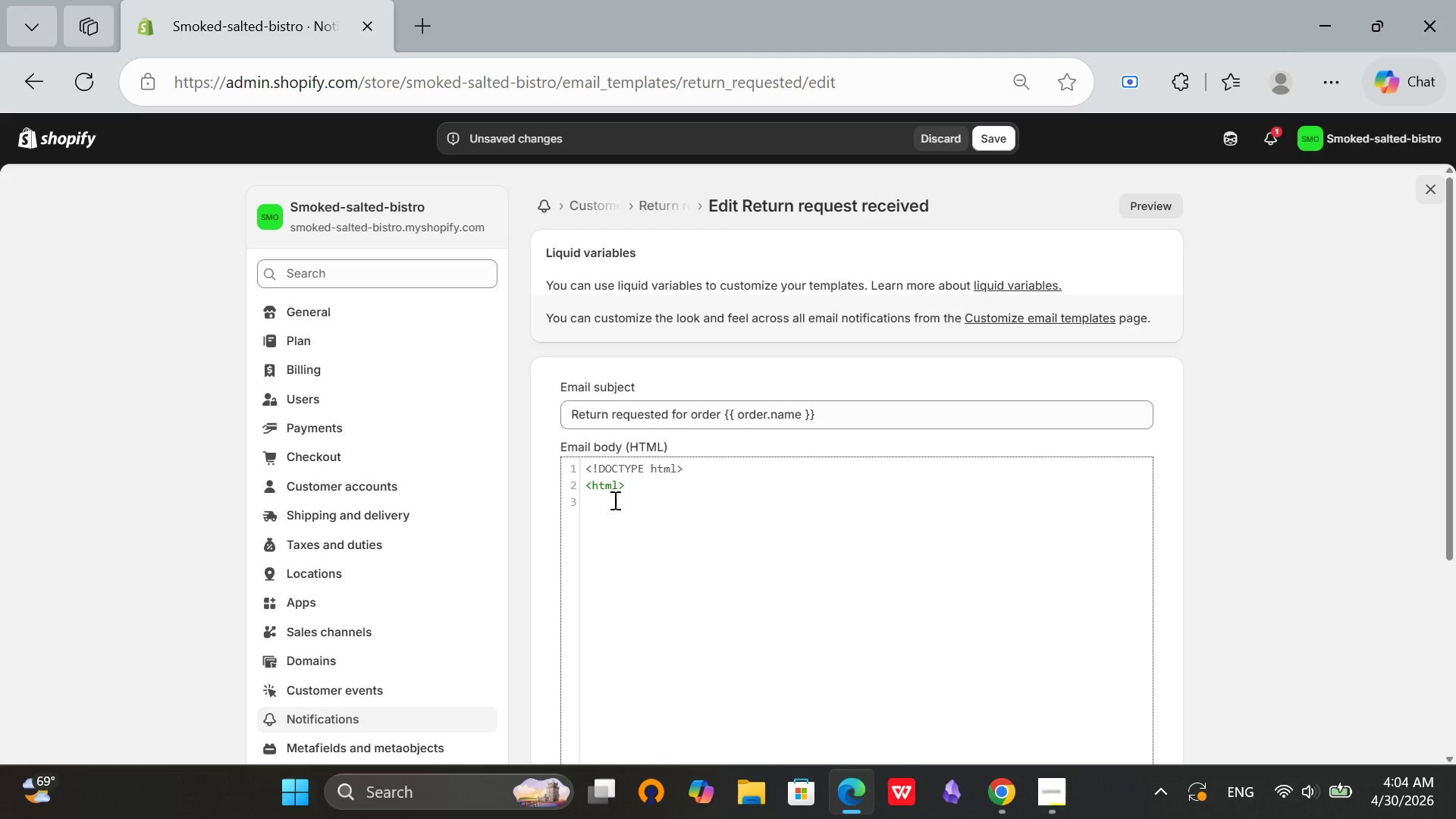 
key(Backspace)
 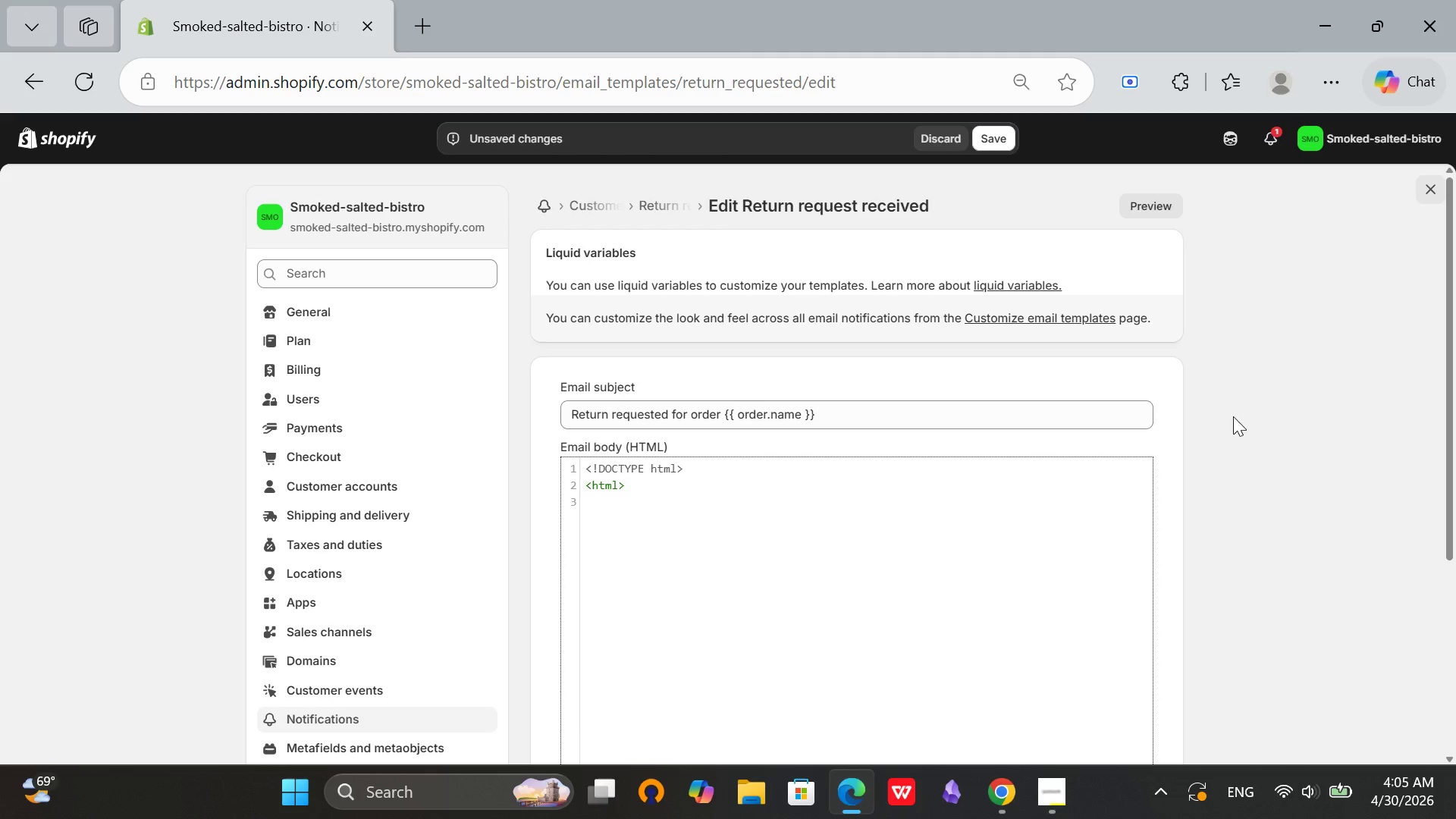 
key(Shift+Comma)
 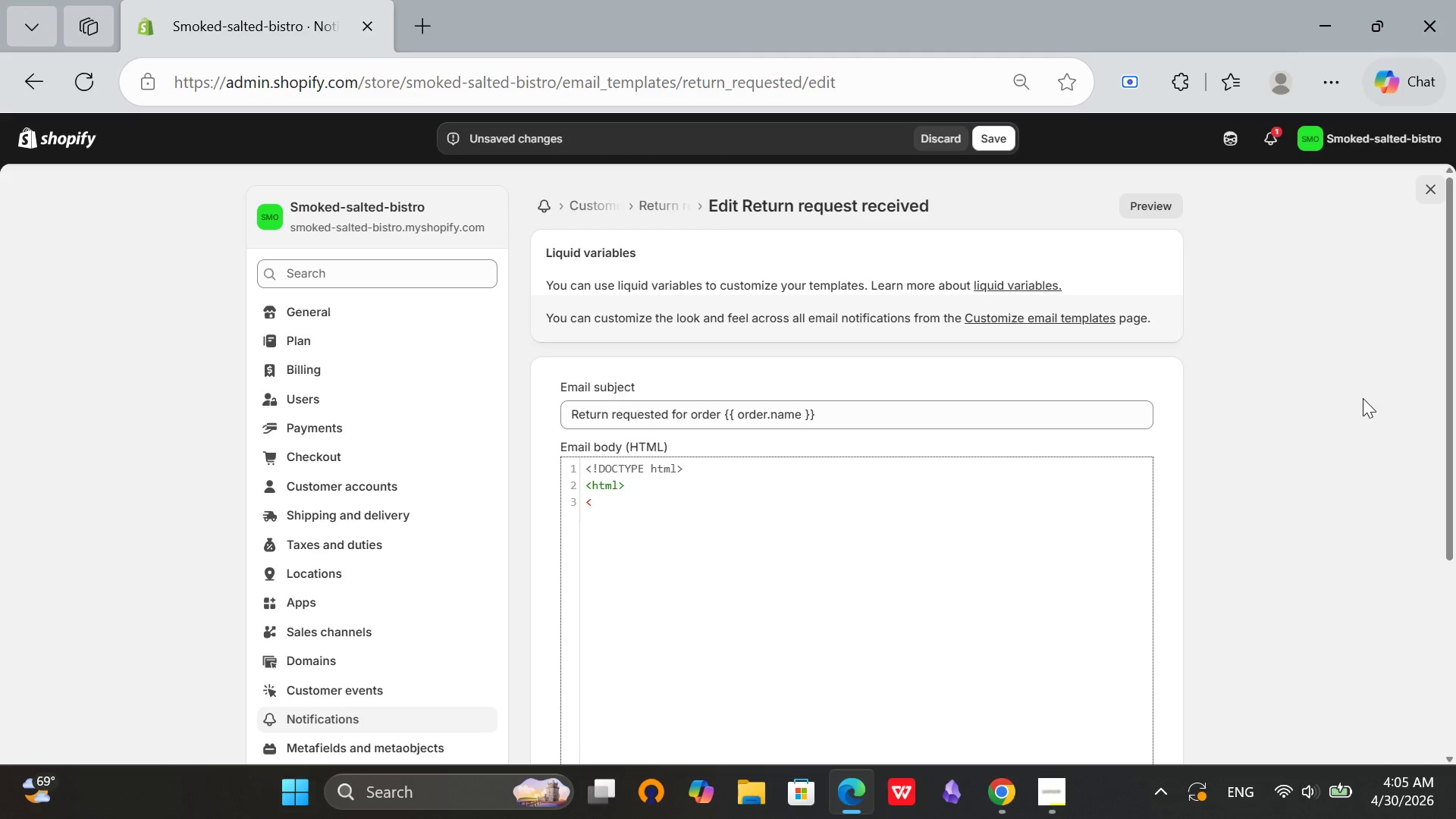 
wait(11.55)
 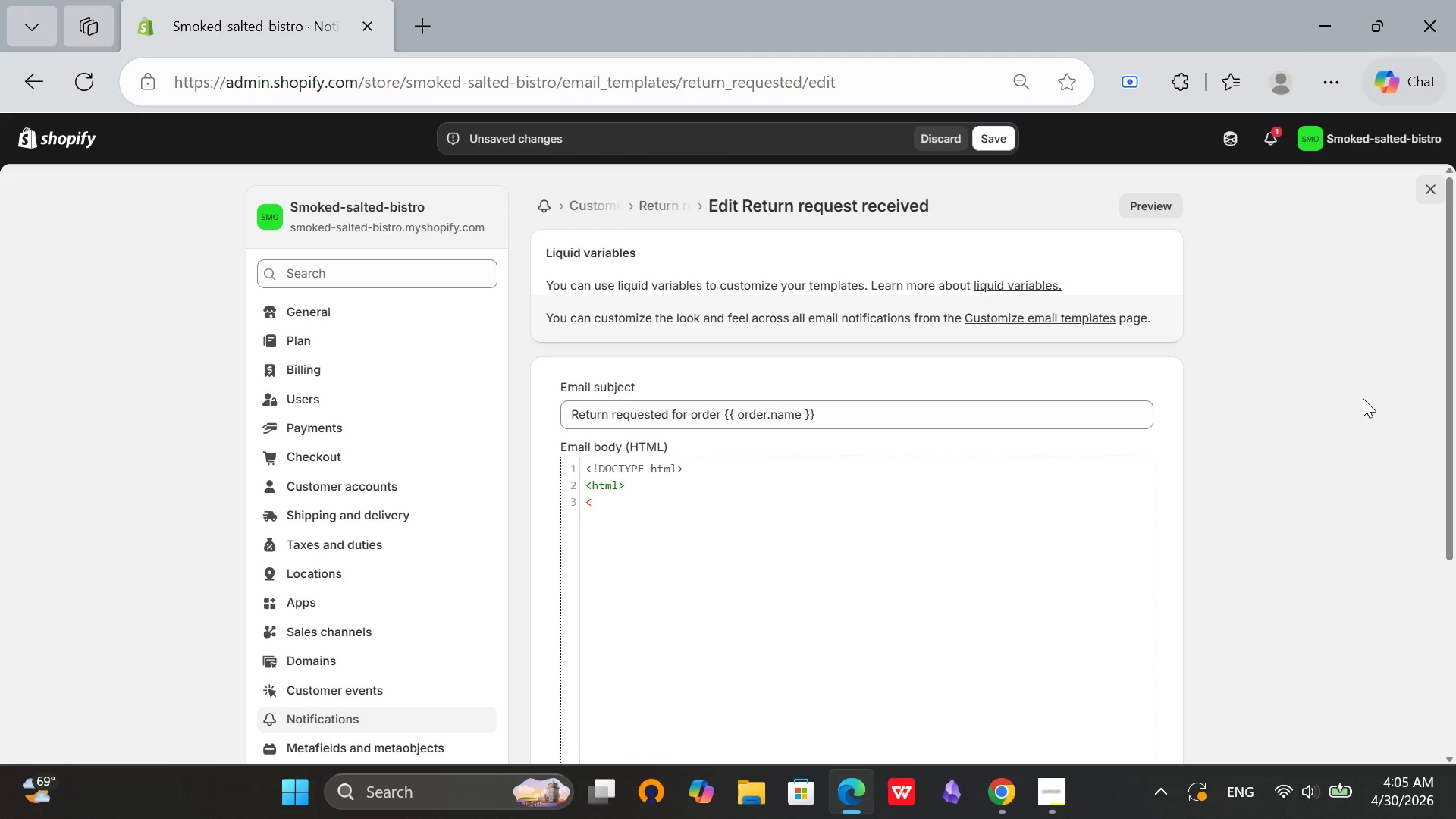 
type(head)
 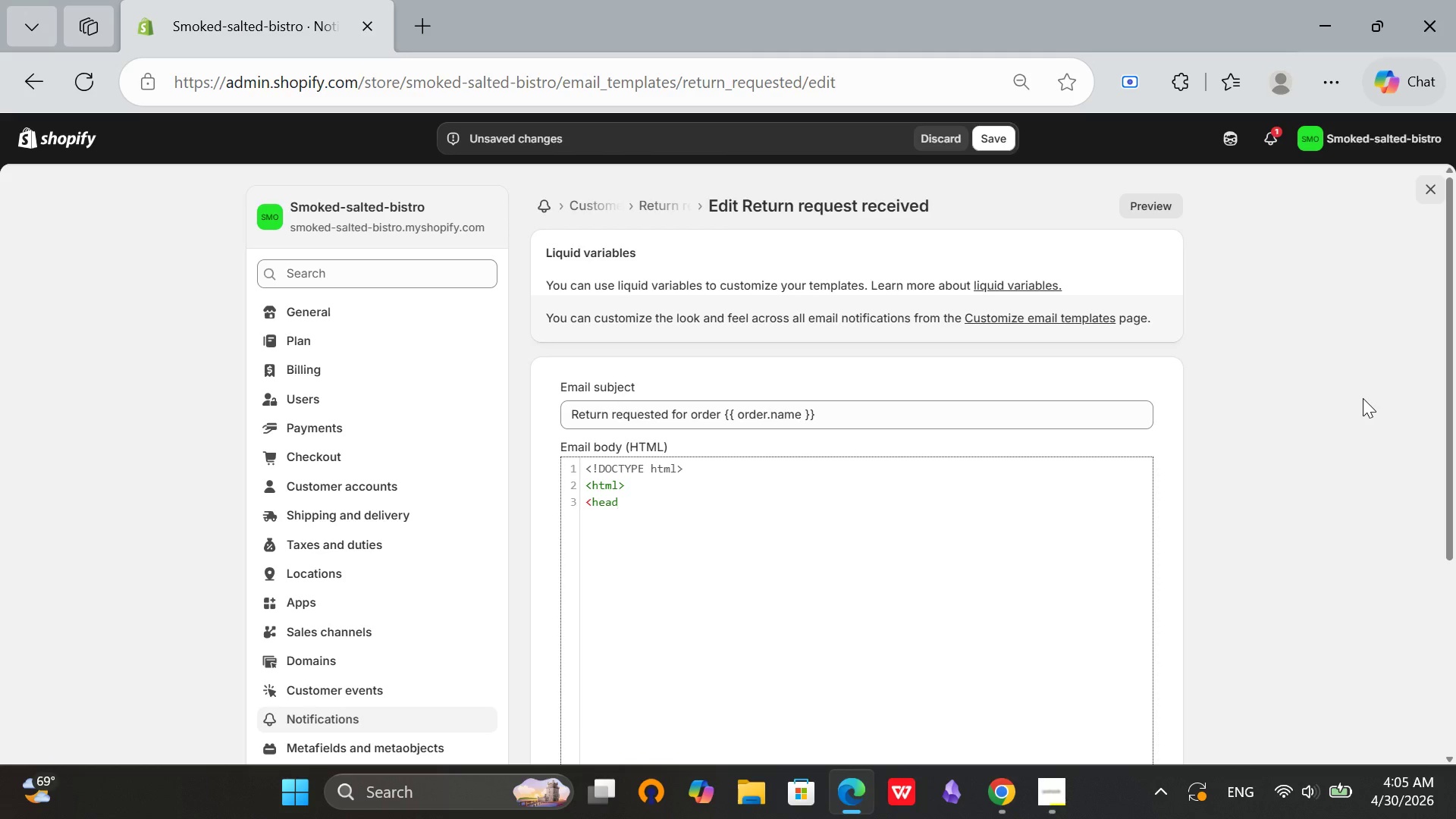 
wait(7.17)
 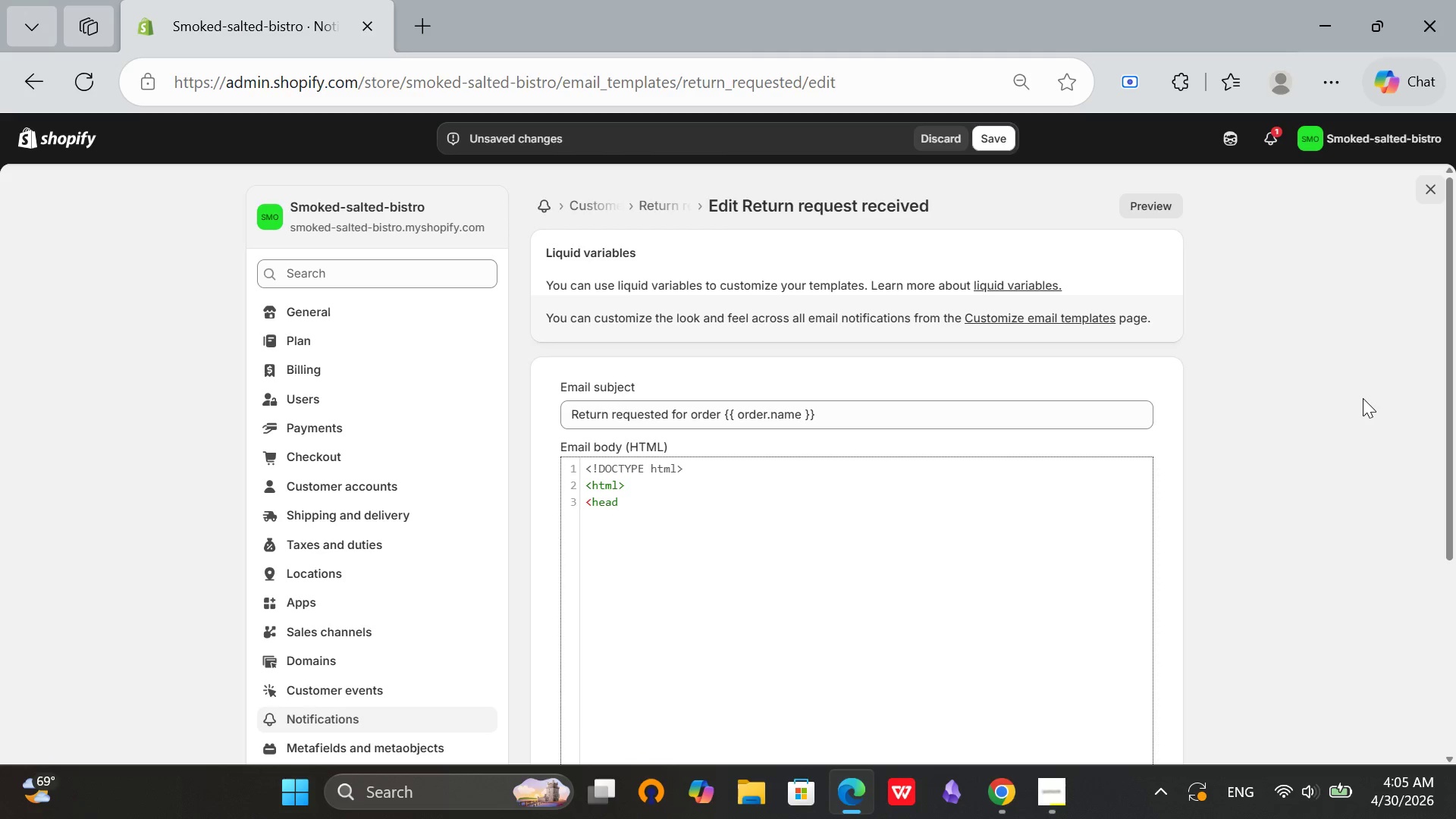 
key(Shift+ShiftRight)
 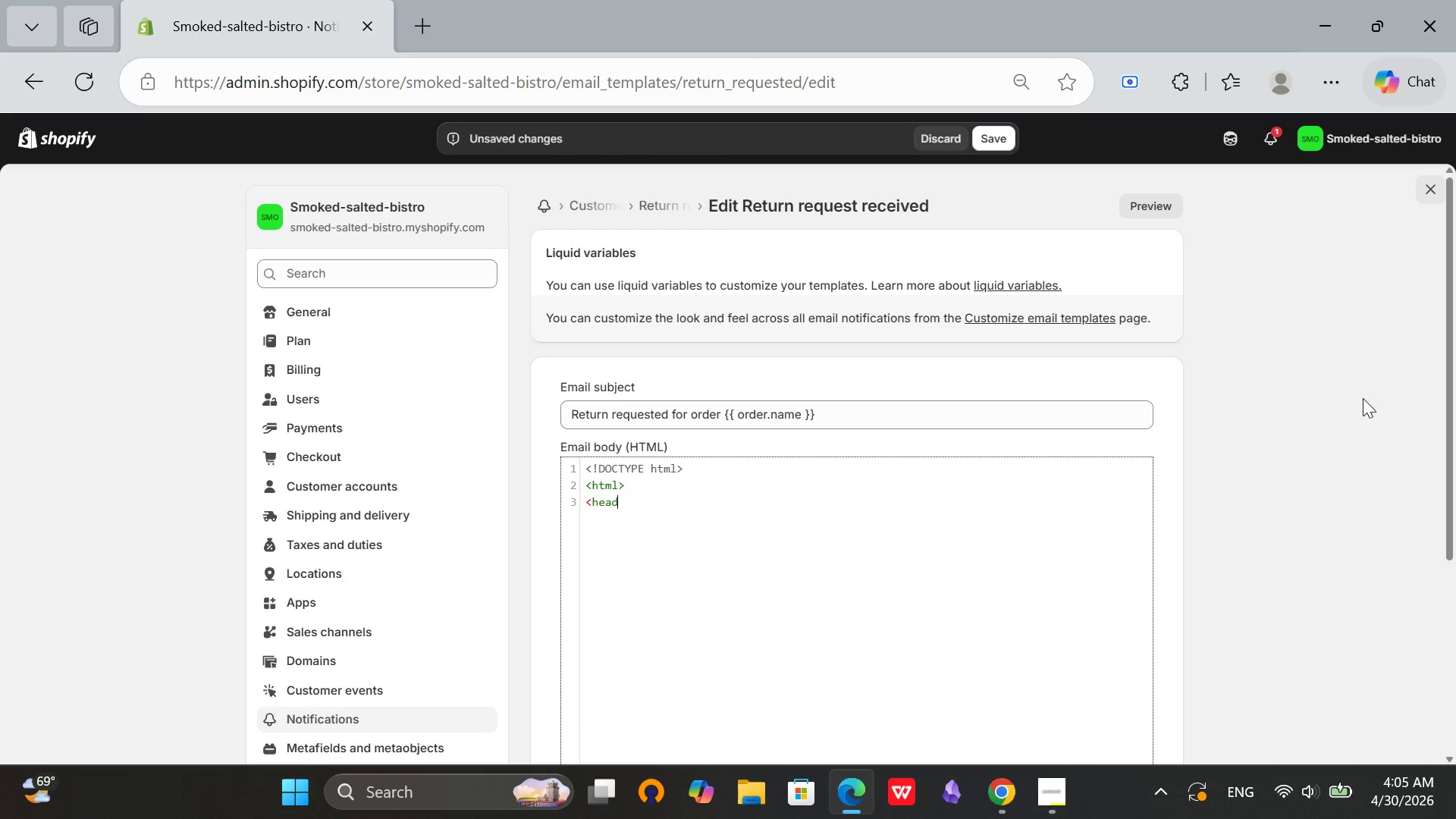 
key(Shift+Period)
 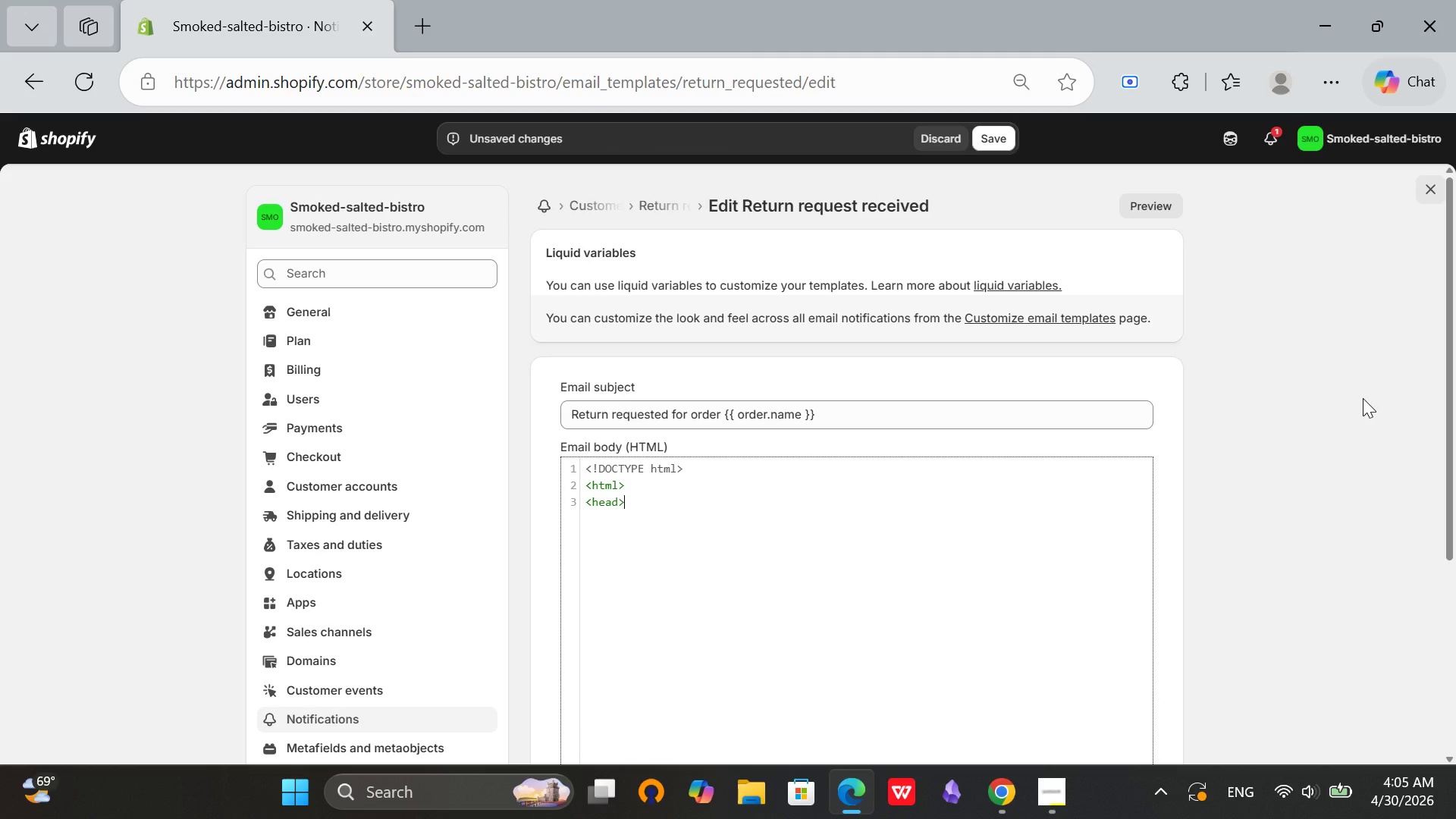 
wait(6.86)
 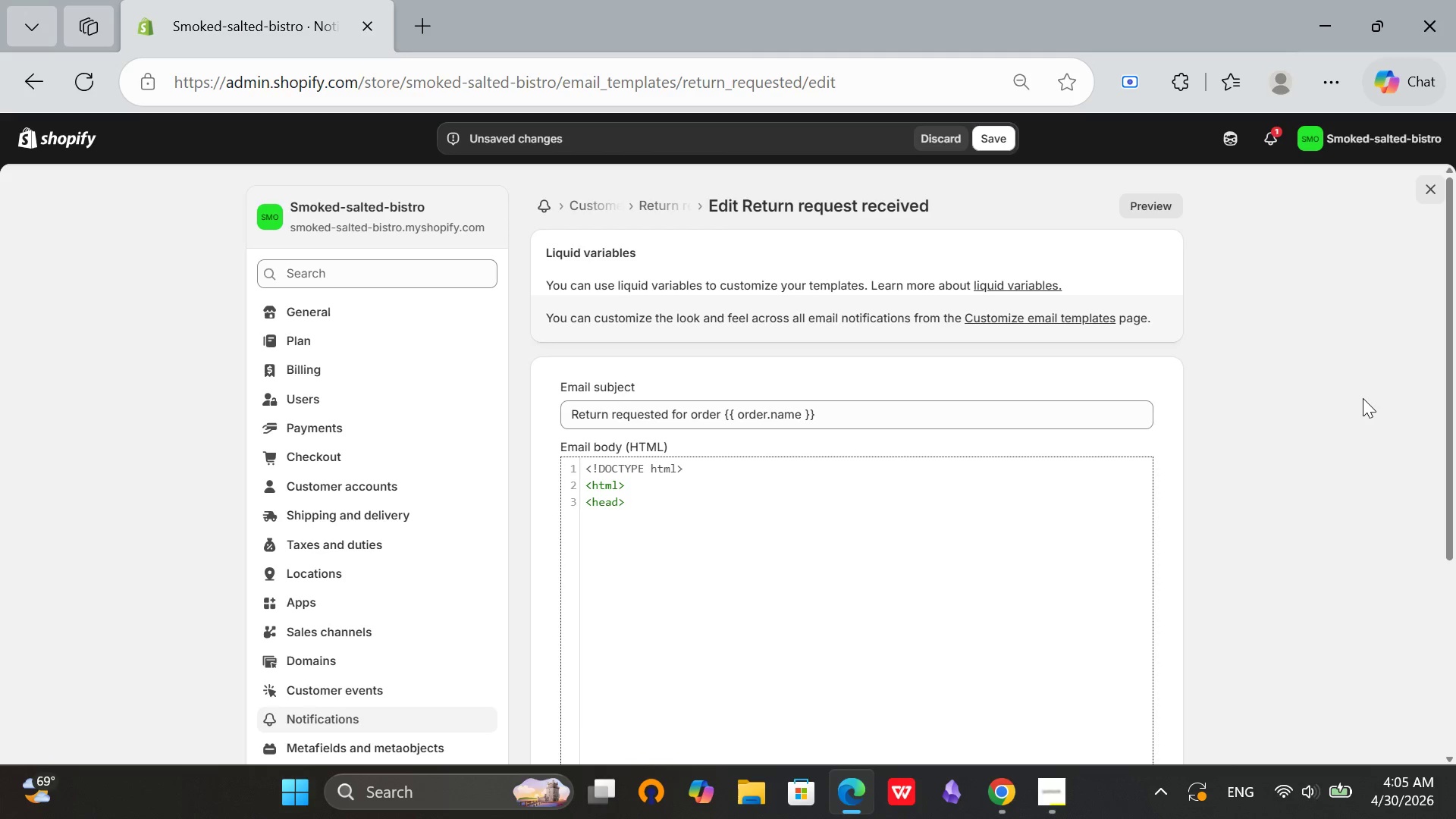 
key(Enter)
 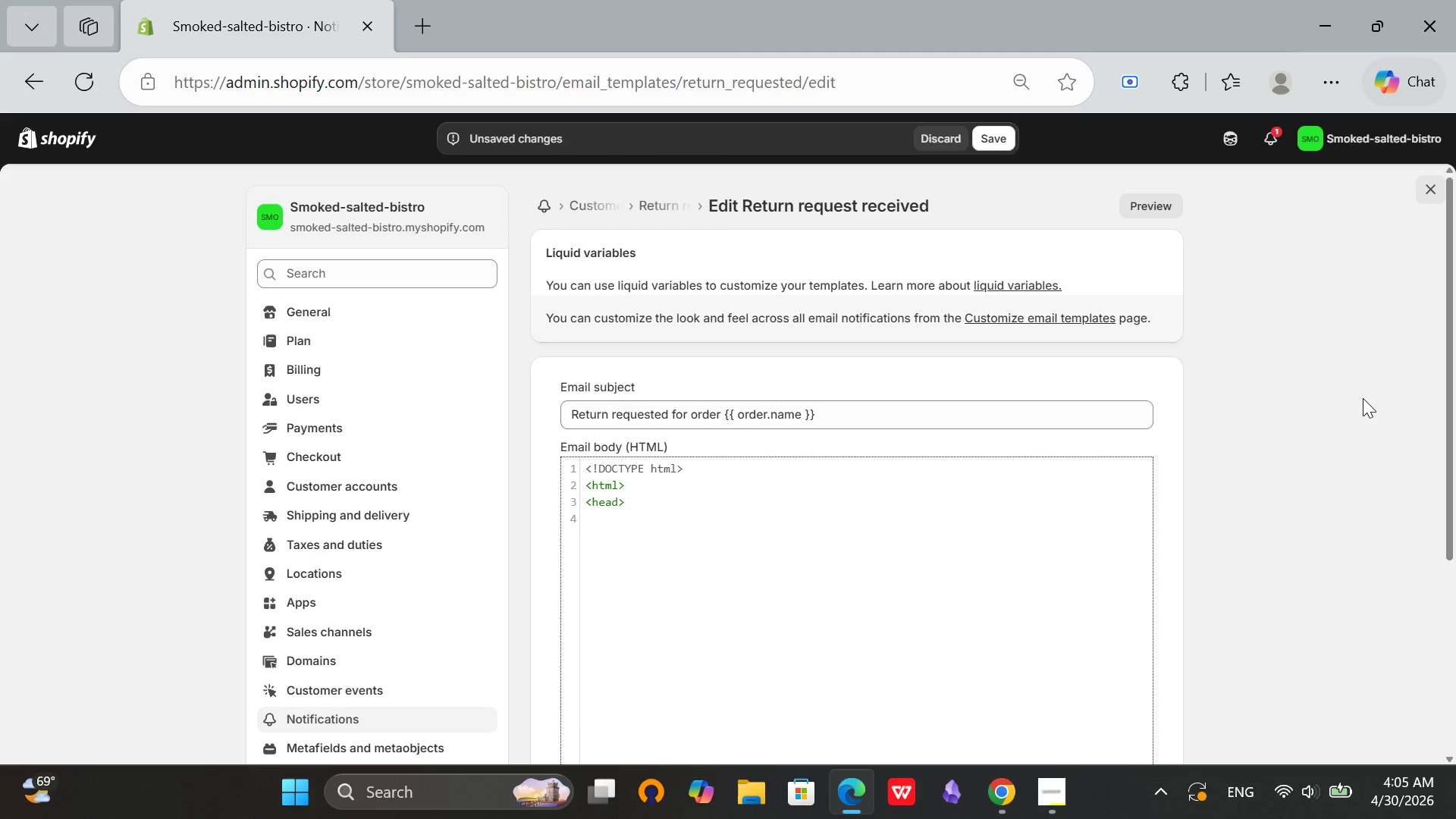 
type(<titlr)
key(Backspace)
key(Backspace)
key(Backspace)
key(Backspace)
key(Backspace)
type(title.)
key(Backspace)
key(Backspace)
type(>)
 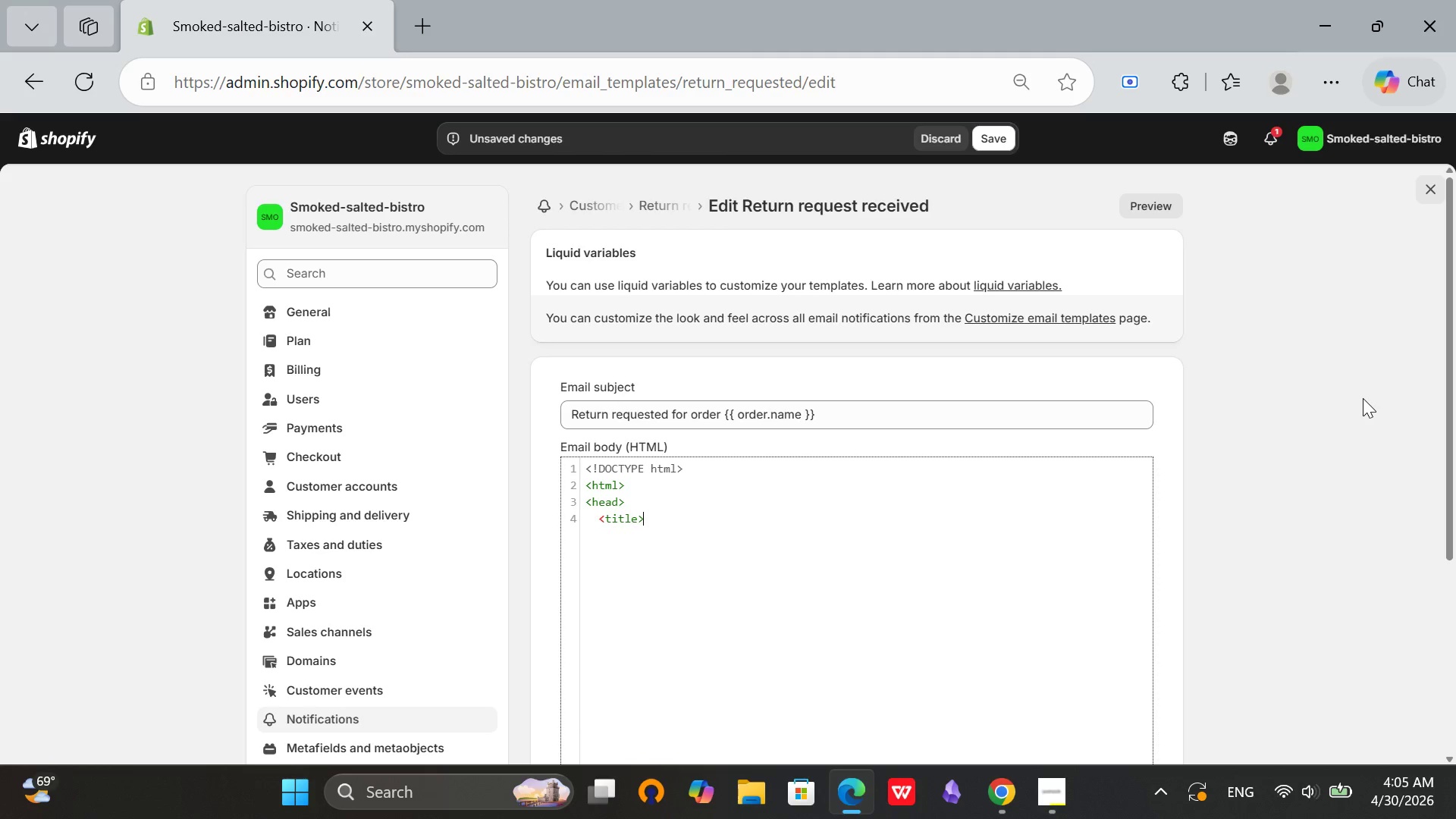 
hold_key(key=Backslash, duration=0.47)
 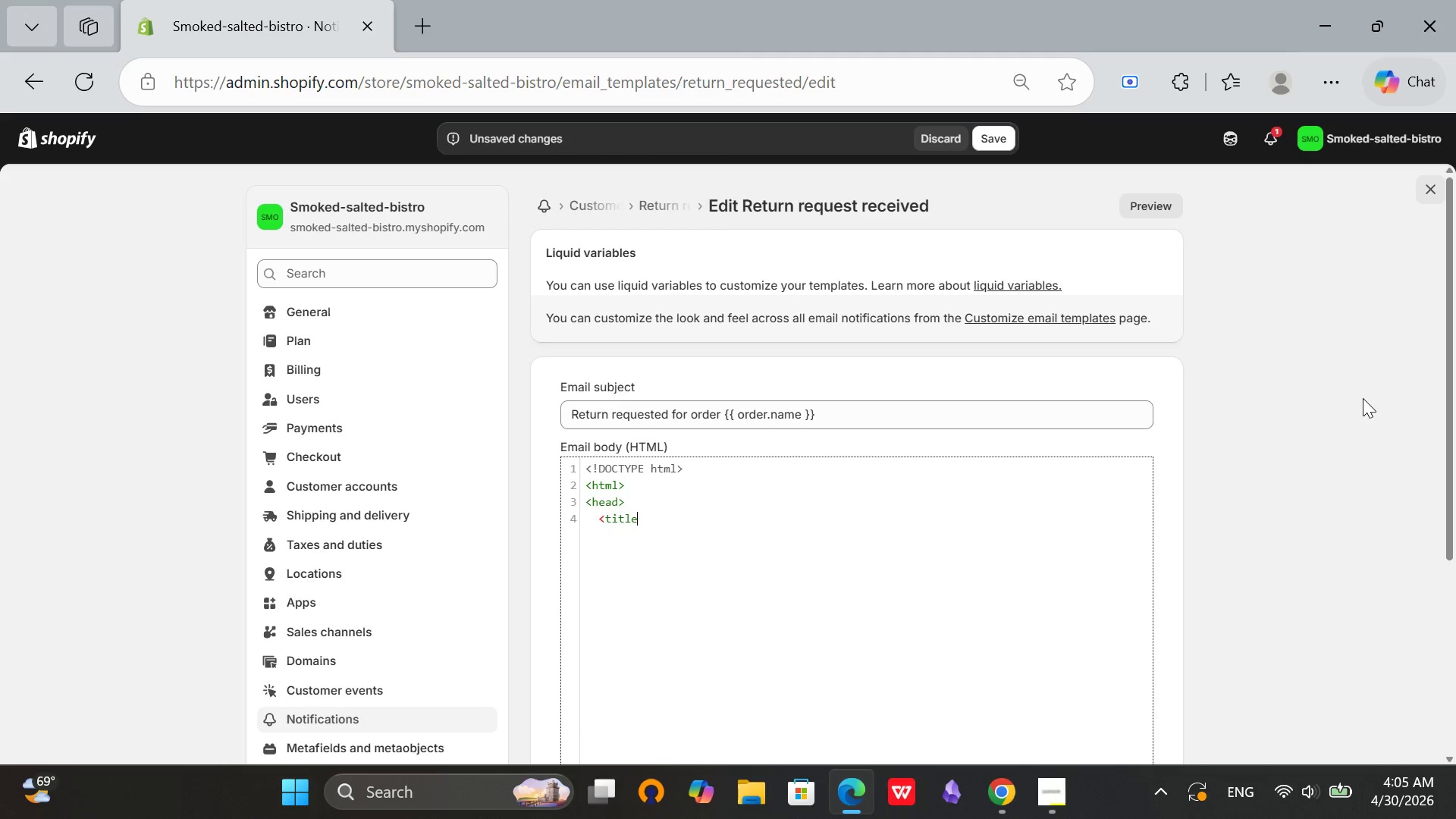 
type(Return Request Recie)
key(Backspace)
key(Backspace)
type(eived</sty)
key(Backspace)
key(Backspace)
key(Backspace)
type(title>)
 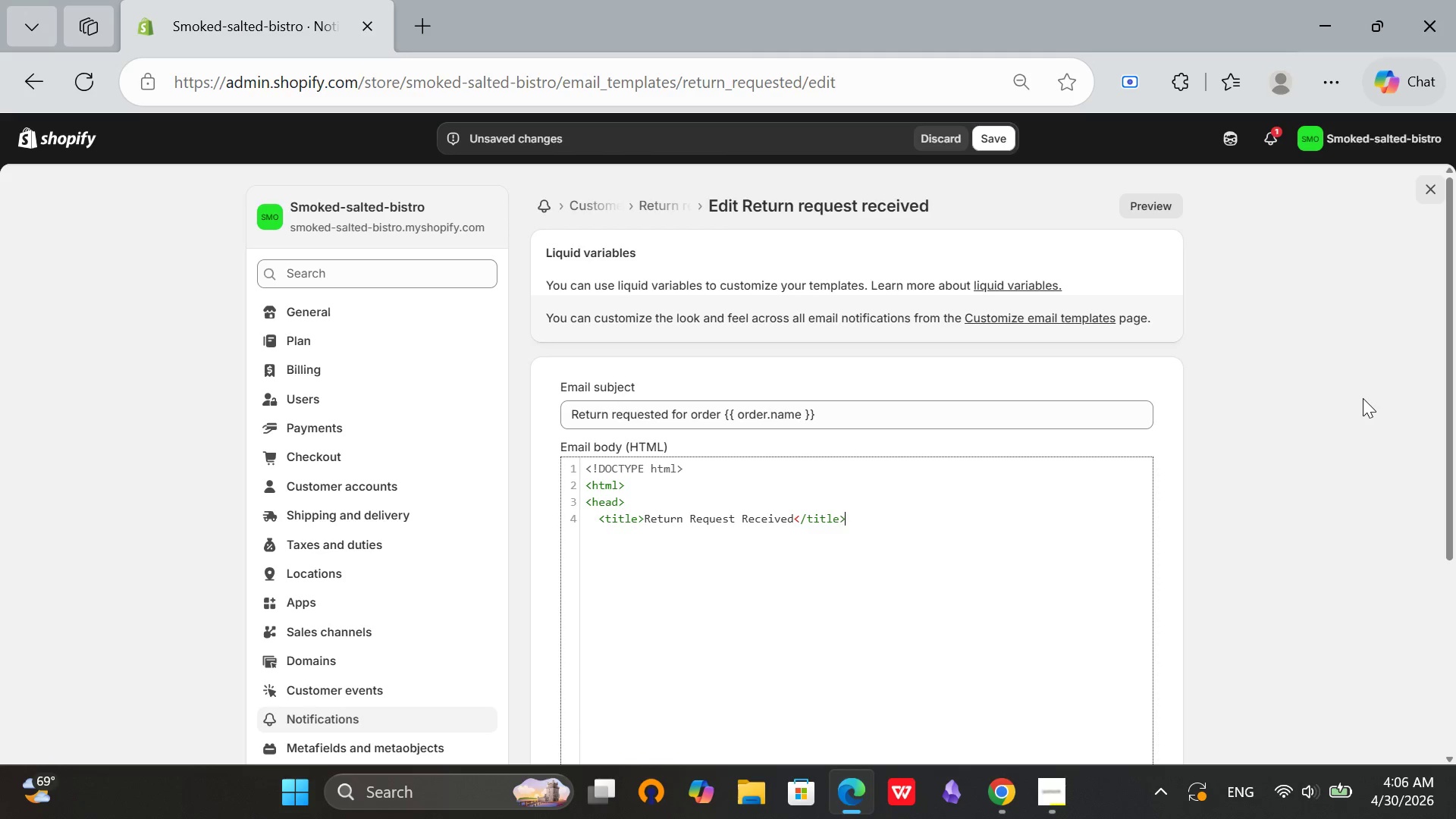 
key(Enter)
 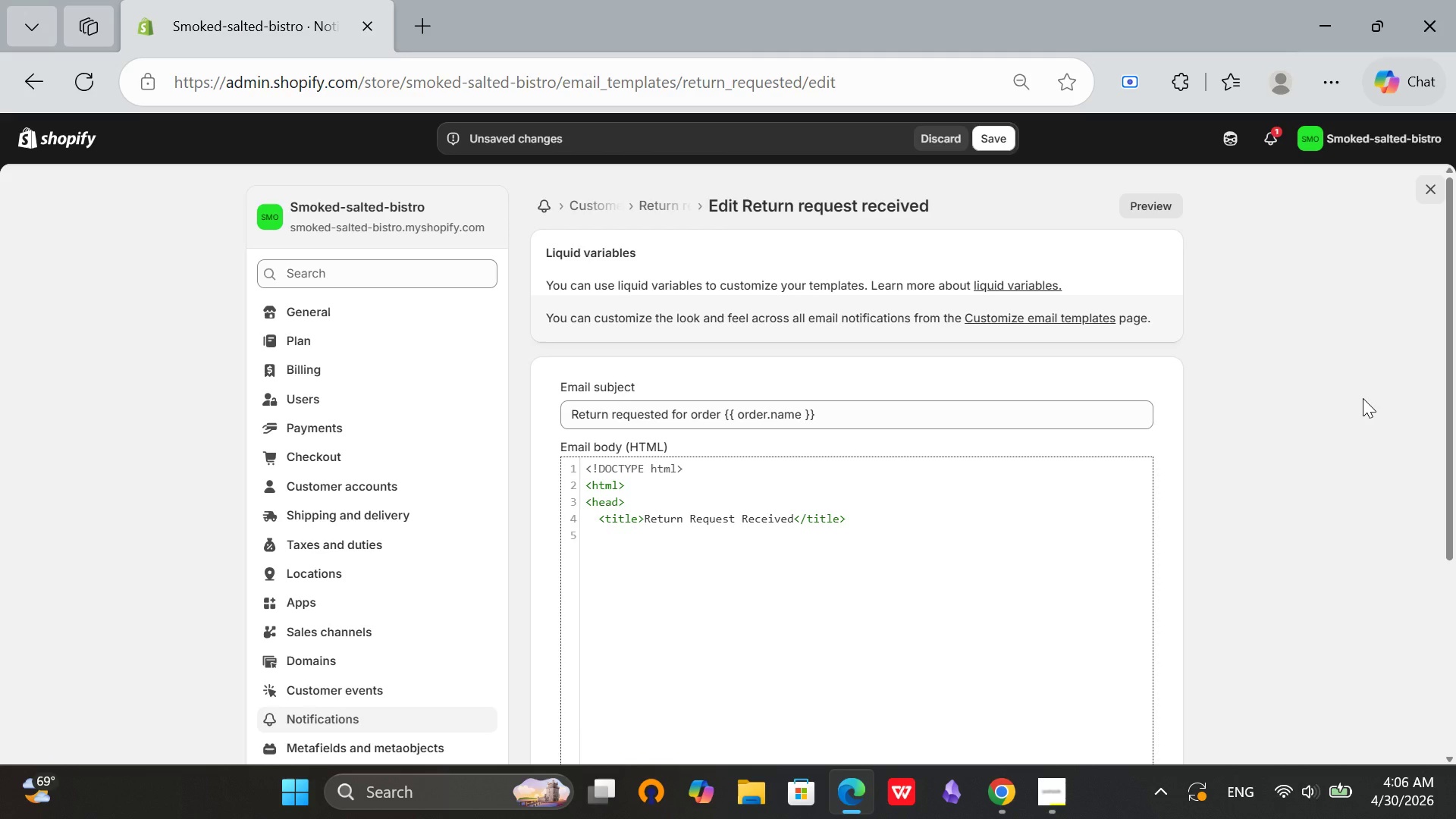 
wait(5.95)
 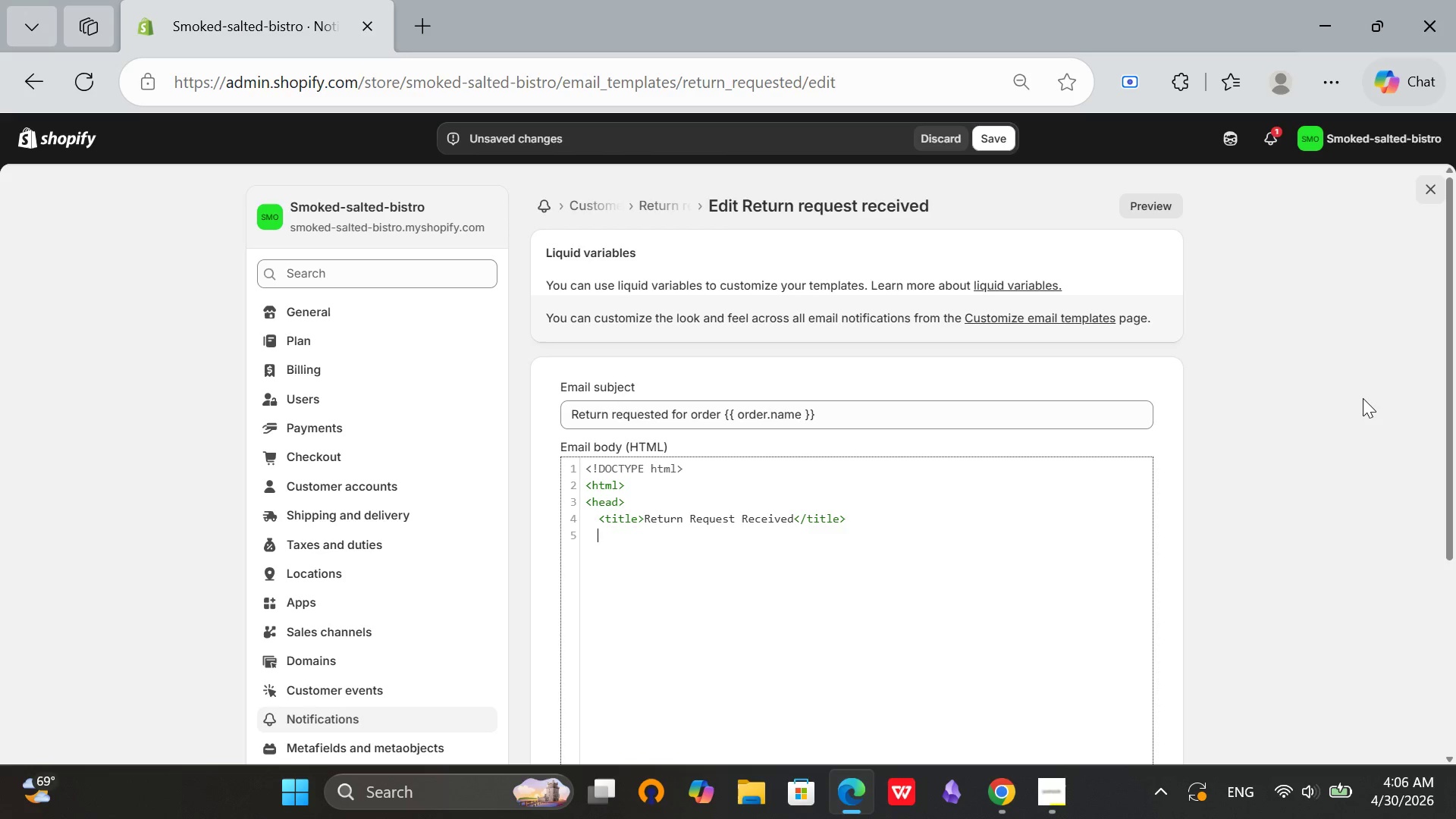 
type(<style>)
 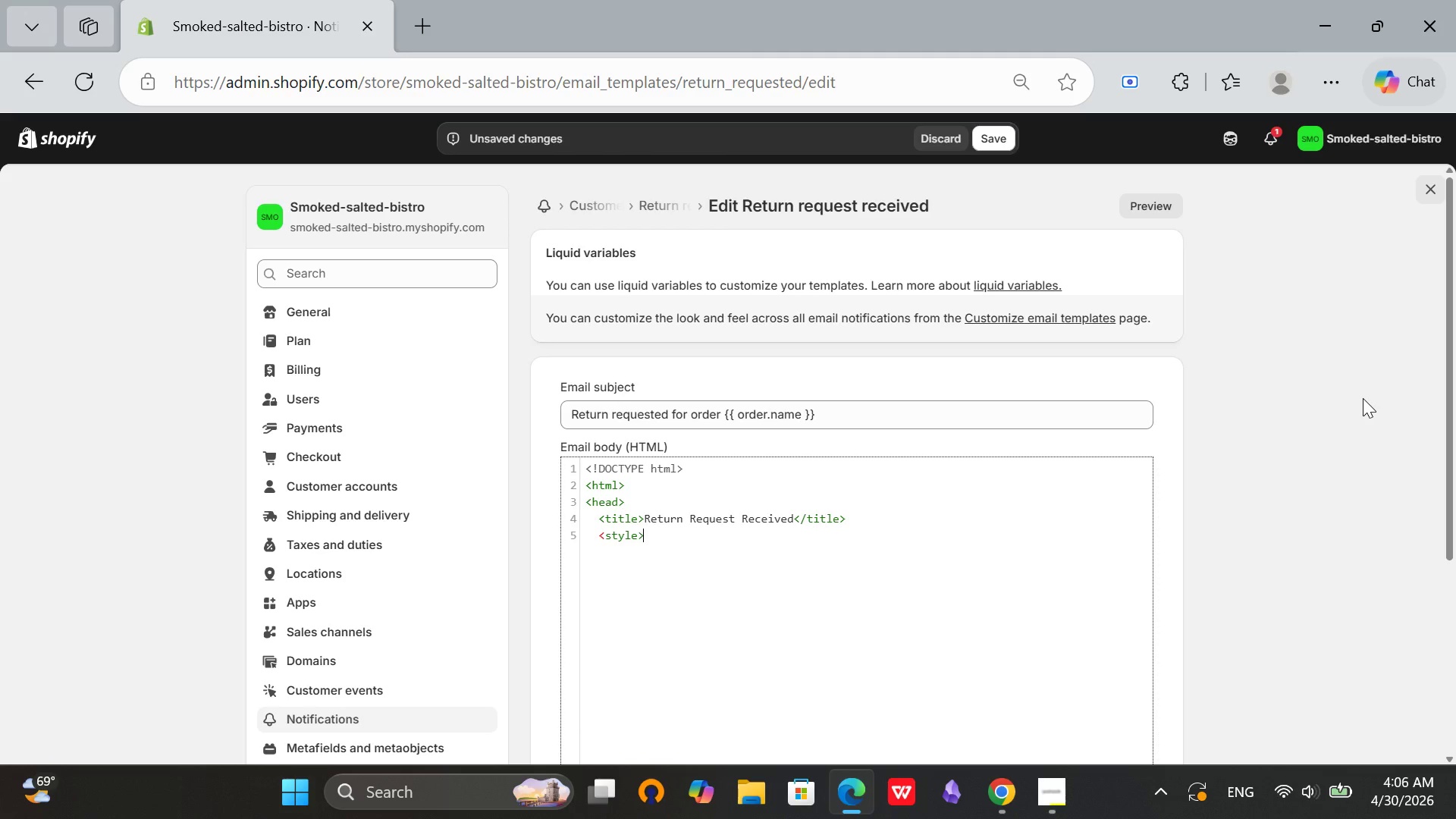 
key(Enter)
 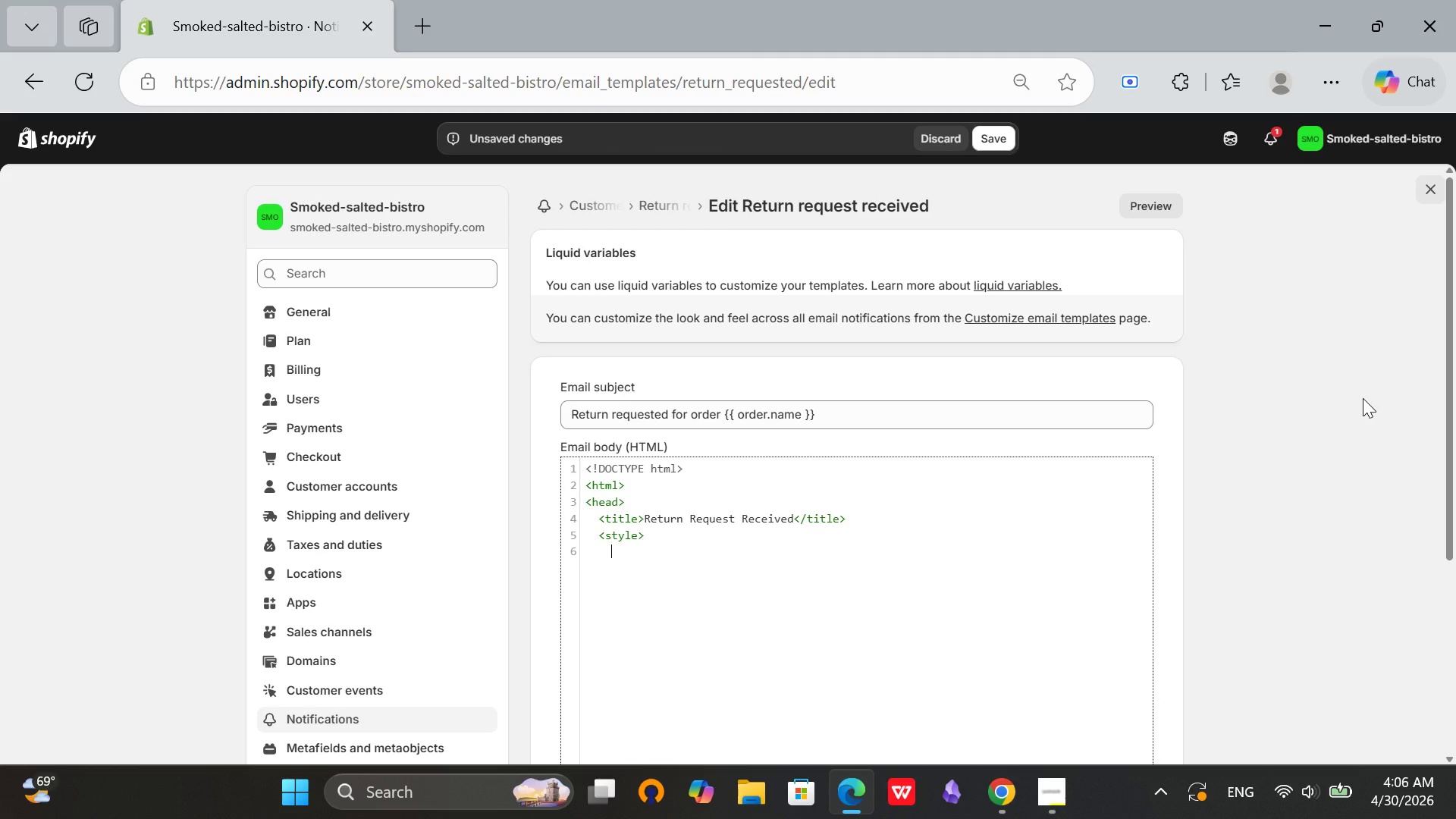 
type(d)
key(Backspace)
type(body { font-family: ")
key(Backspace)
type('Georgia)
 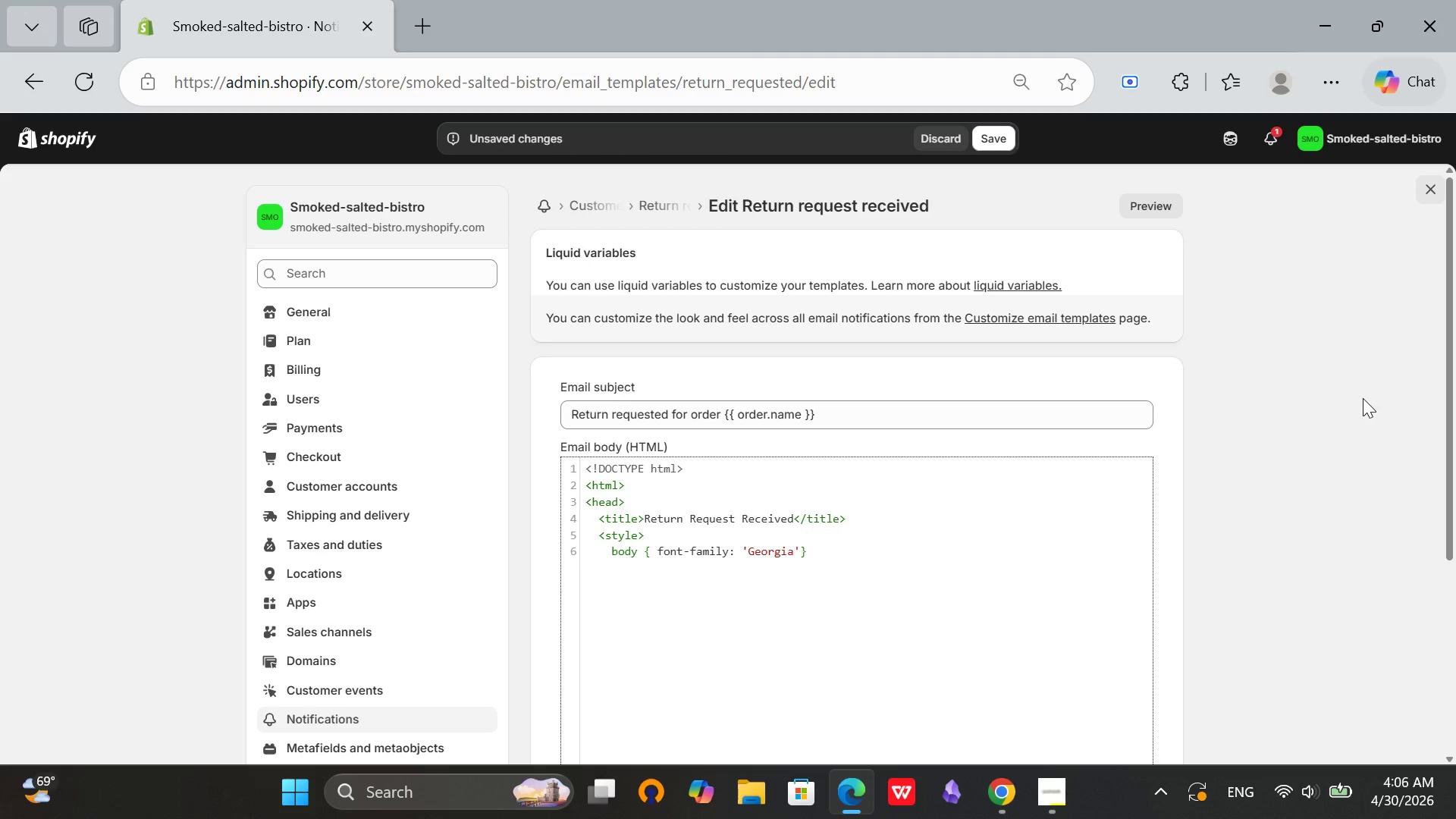 
key(ArrowRight)
 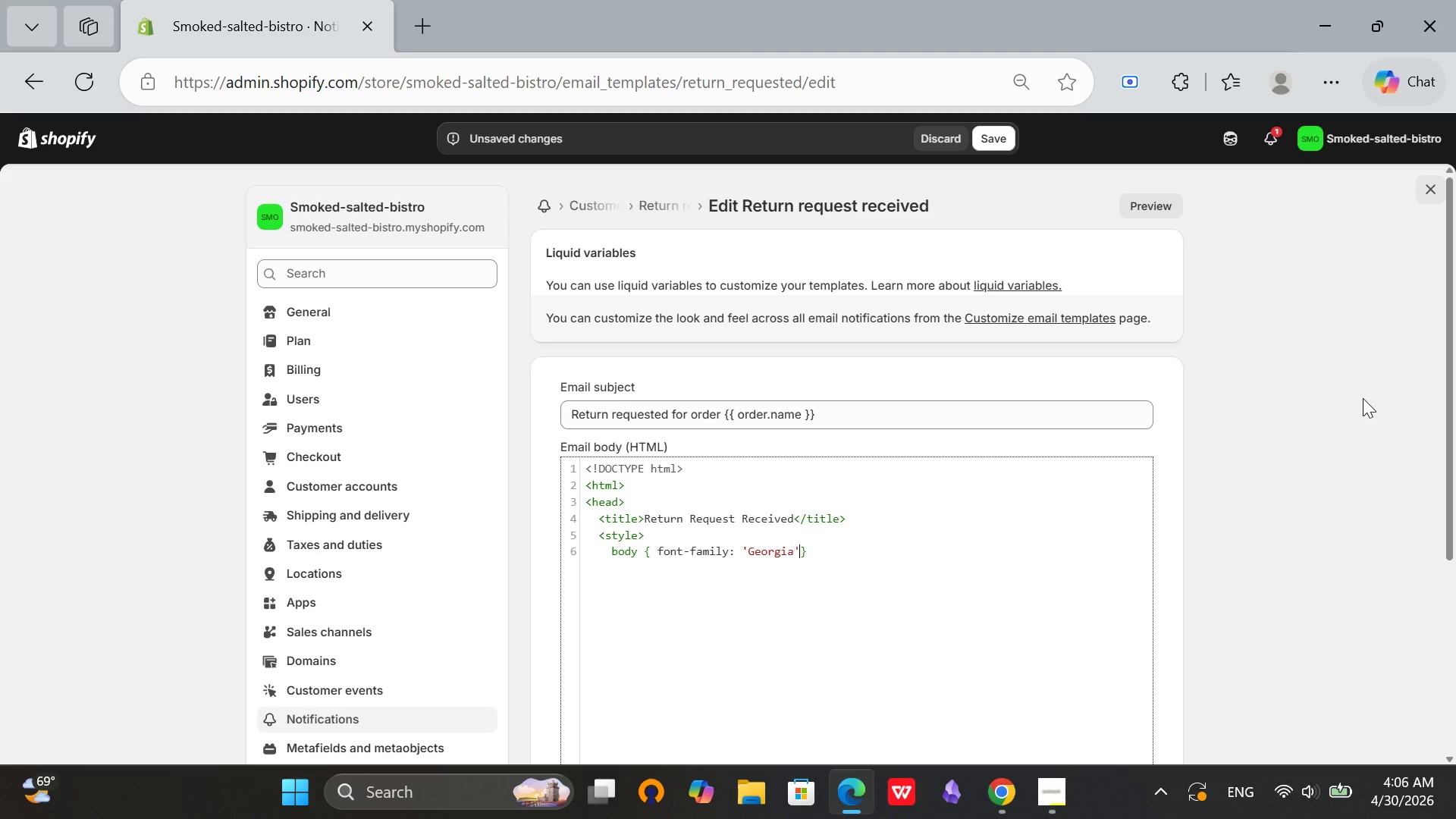 
type(, serif)
 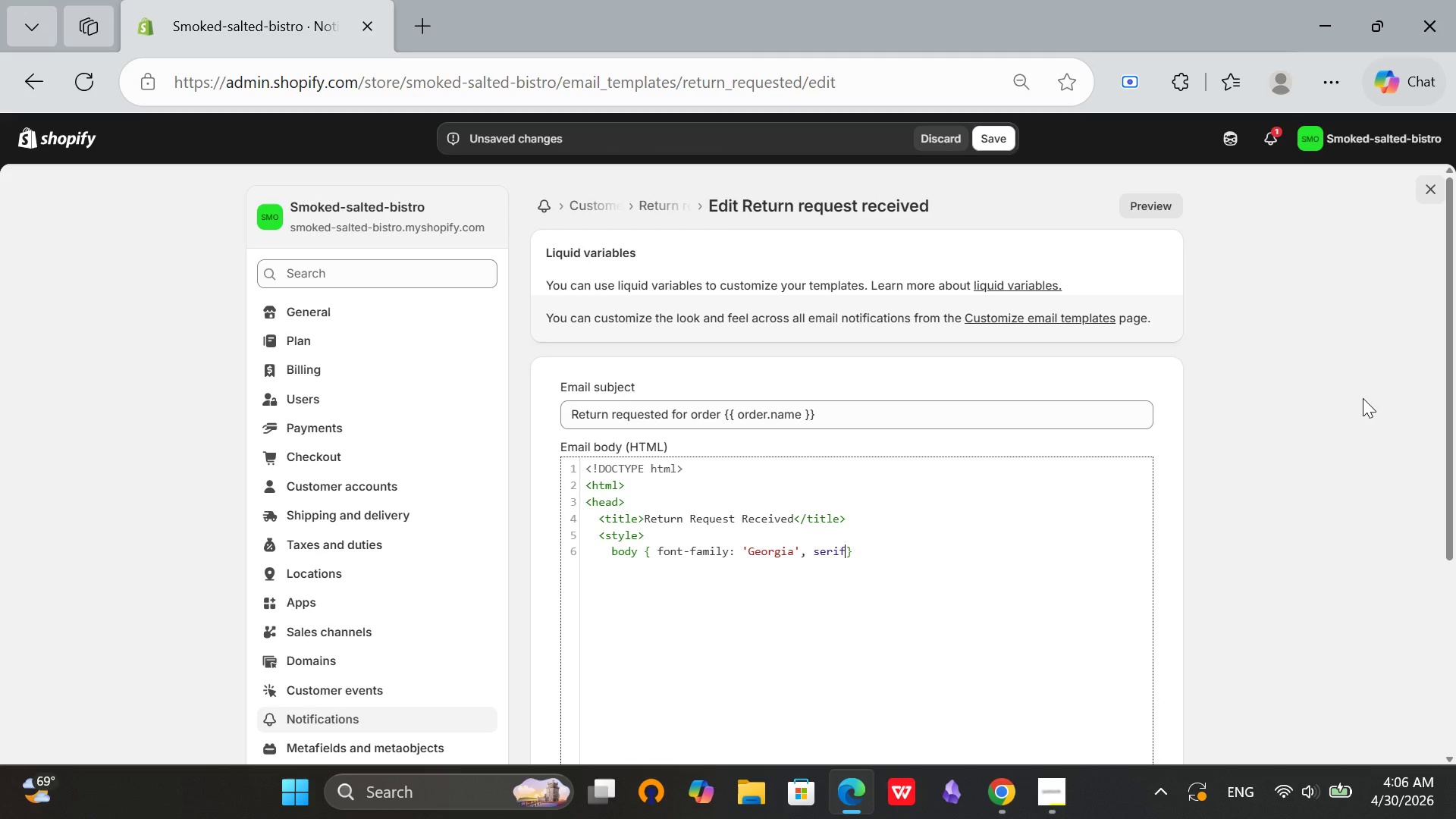 
wait(5.44)
 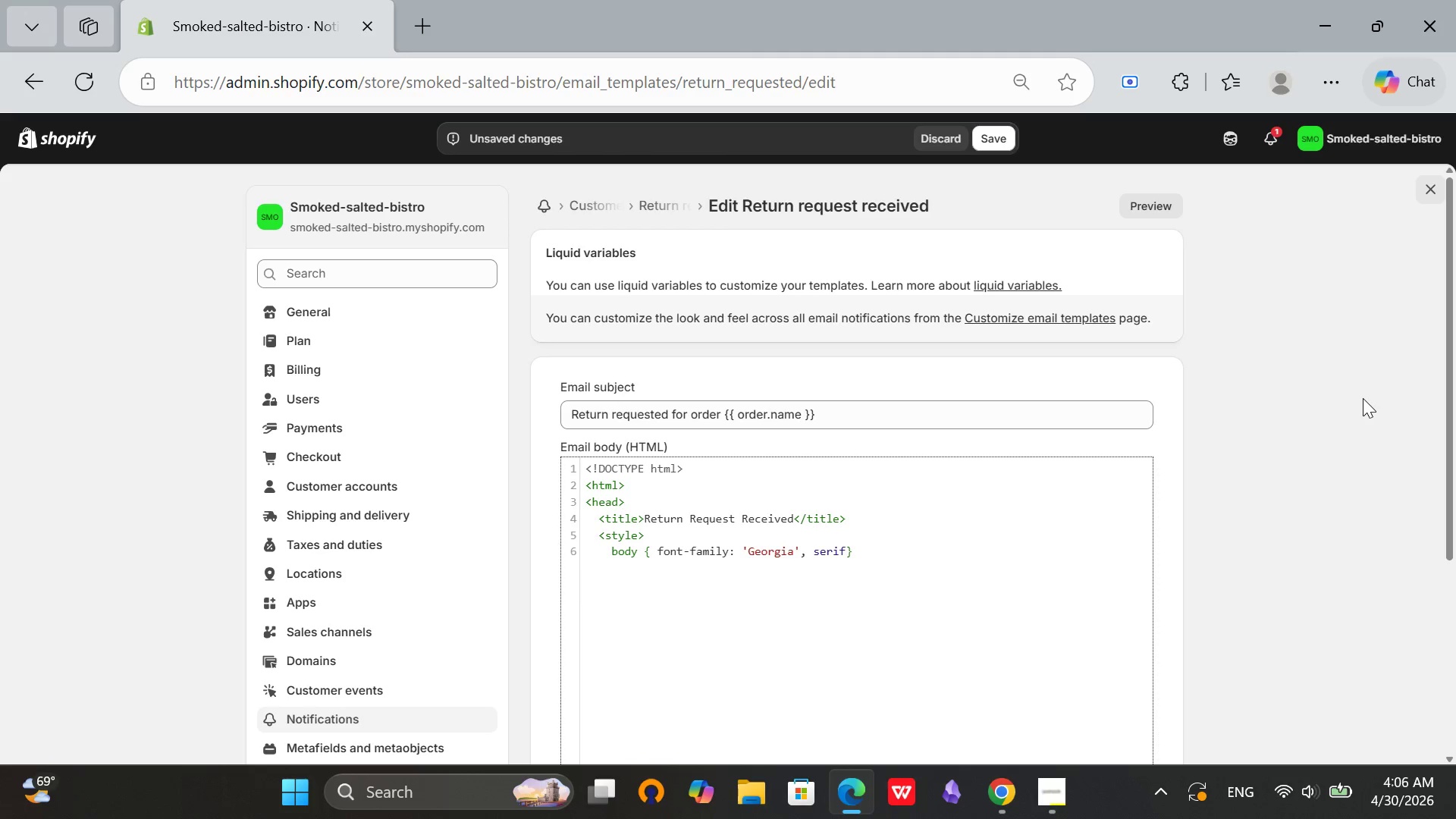 
type(; background-color: #faf9f6; color: #2c2c2c;)
 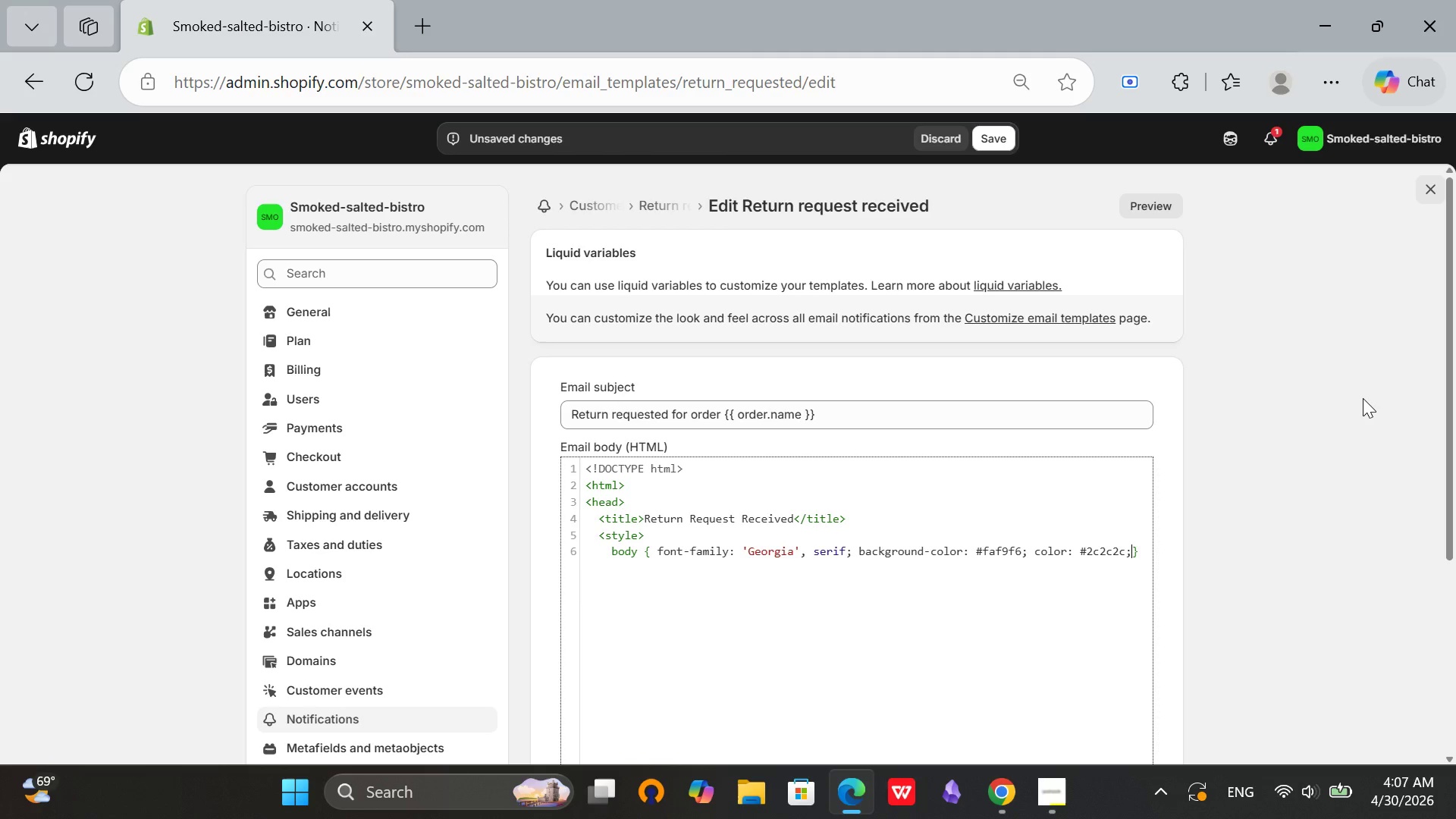 
key(ArrowRight)
 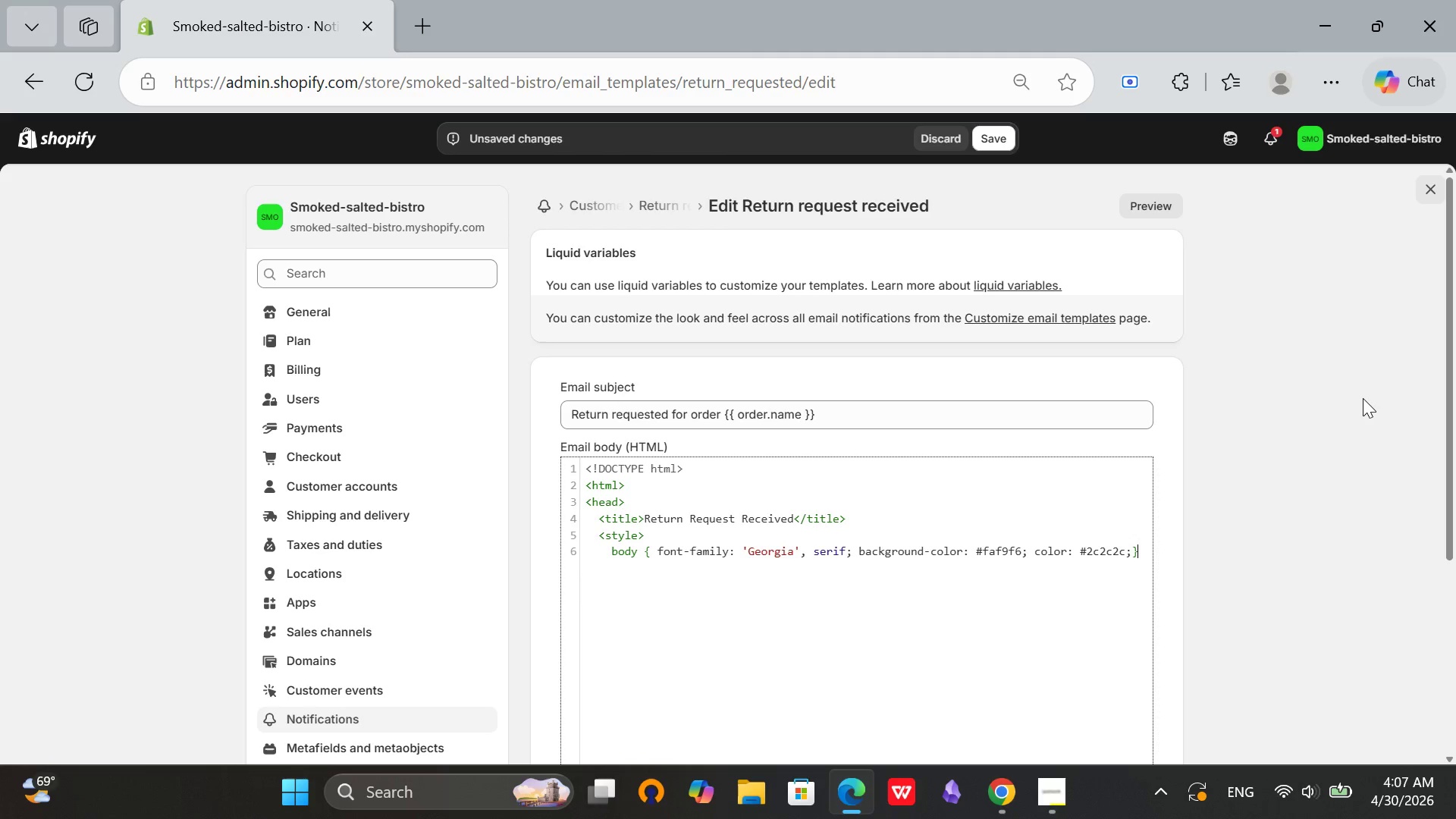 
key(Enter)
 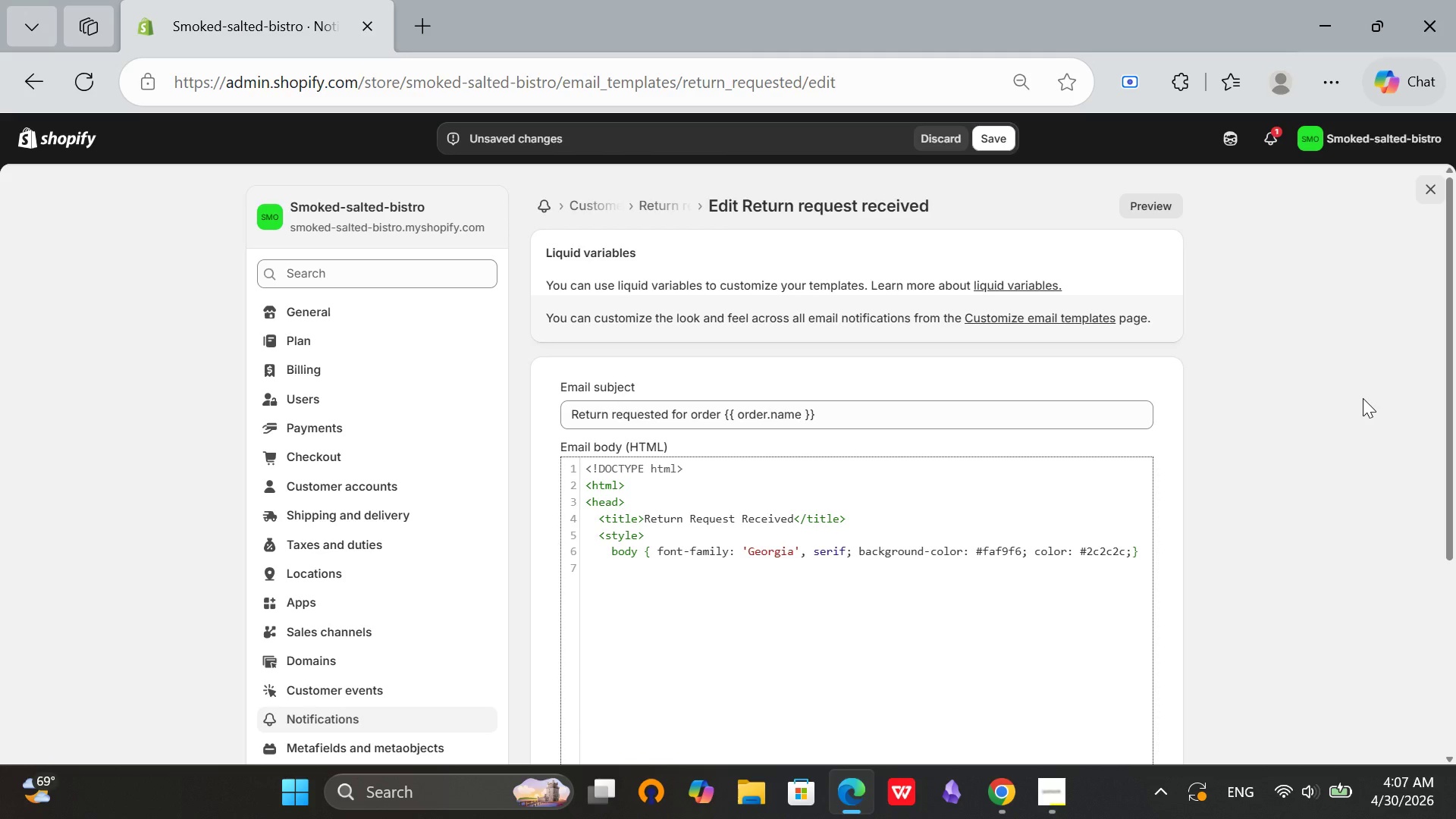 
type(.container { max-width: 550px; margin: 0 auto; padding: 20px; background-color:)
 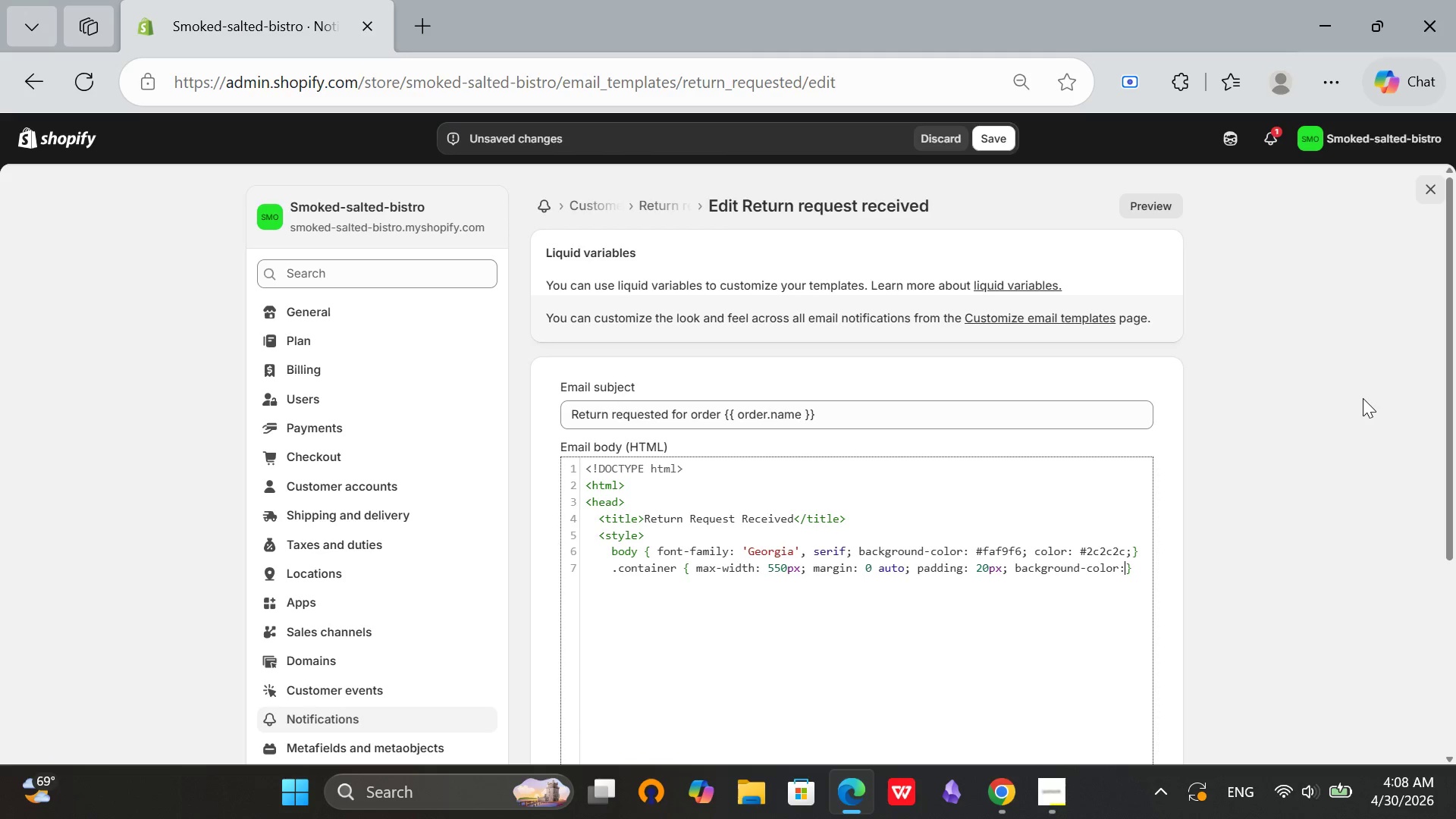 
type( #ffffff; border: 1px solid #e0ddd5)
 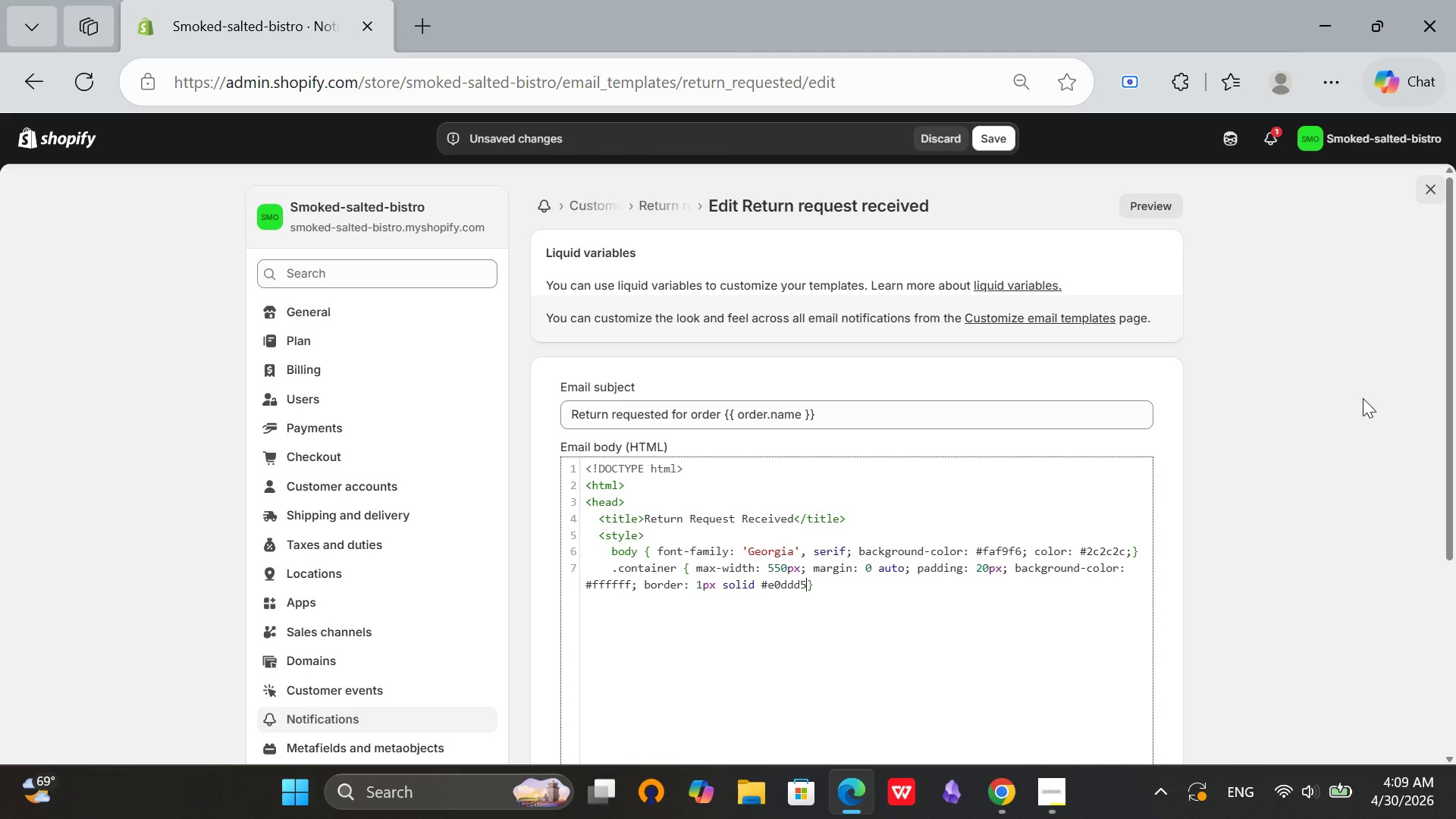 
key(Semicolon)
 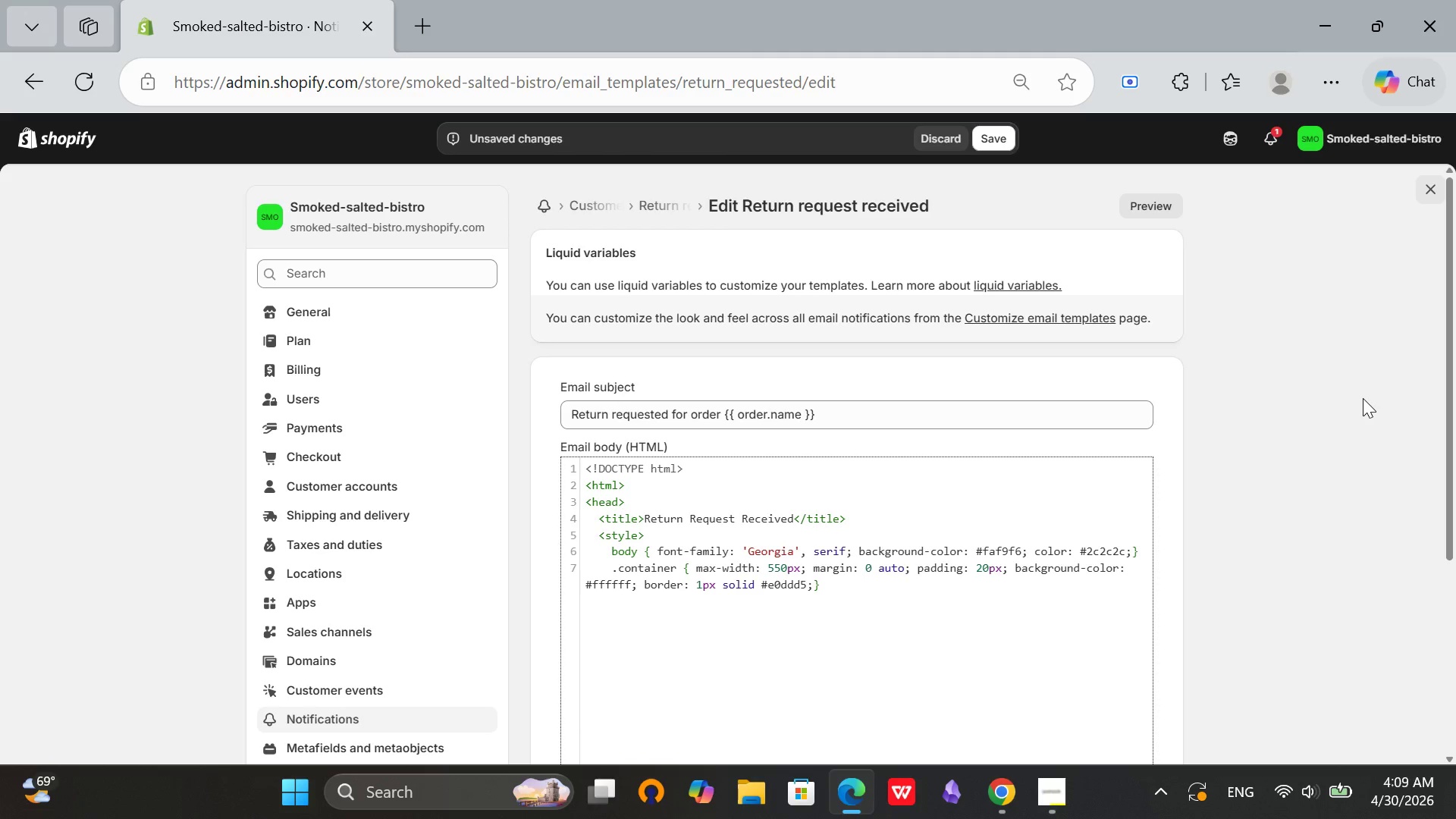 
key(ArrowRight)
 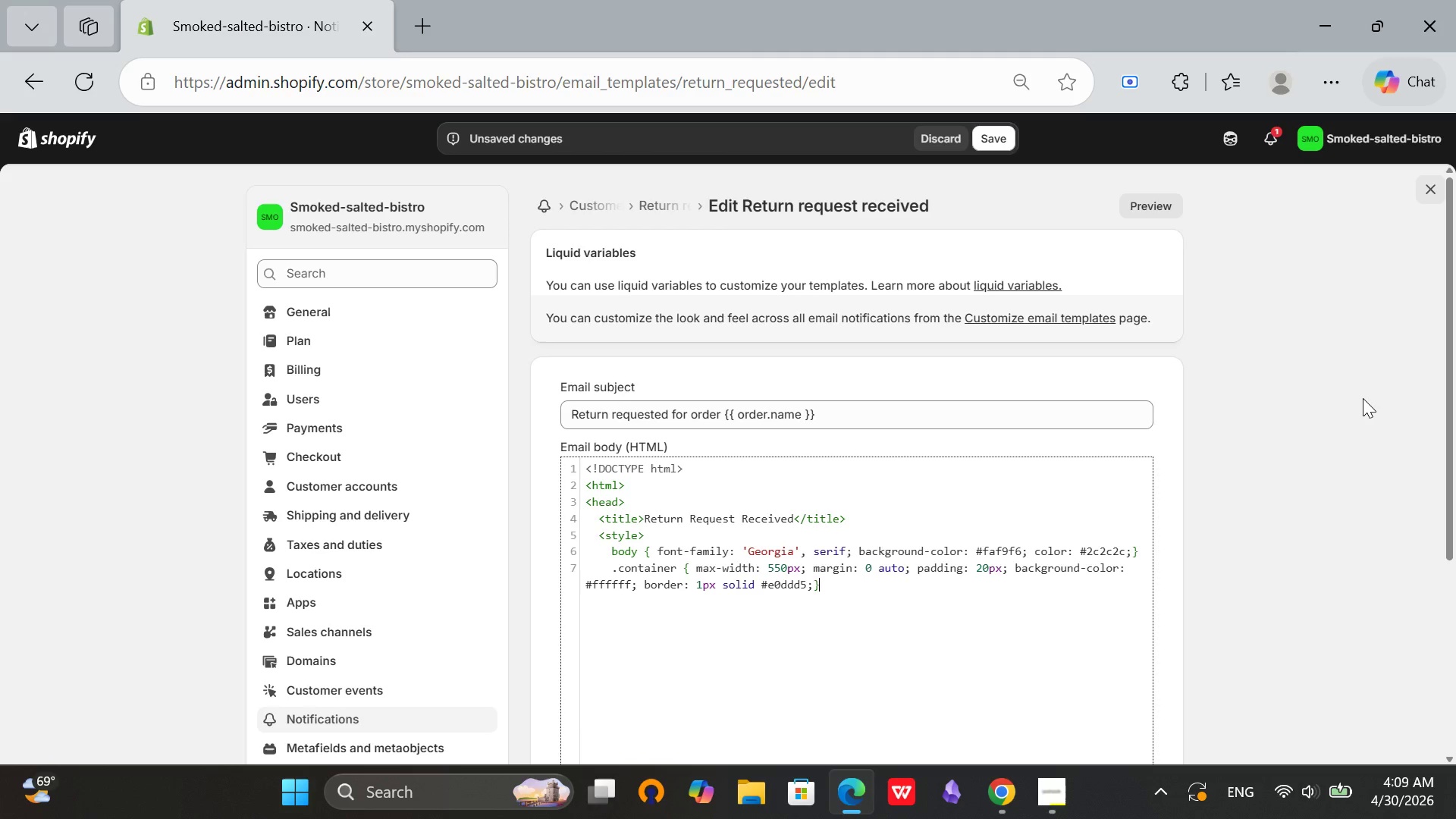 
key(Enter)
 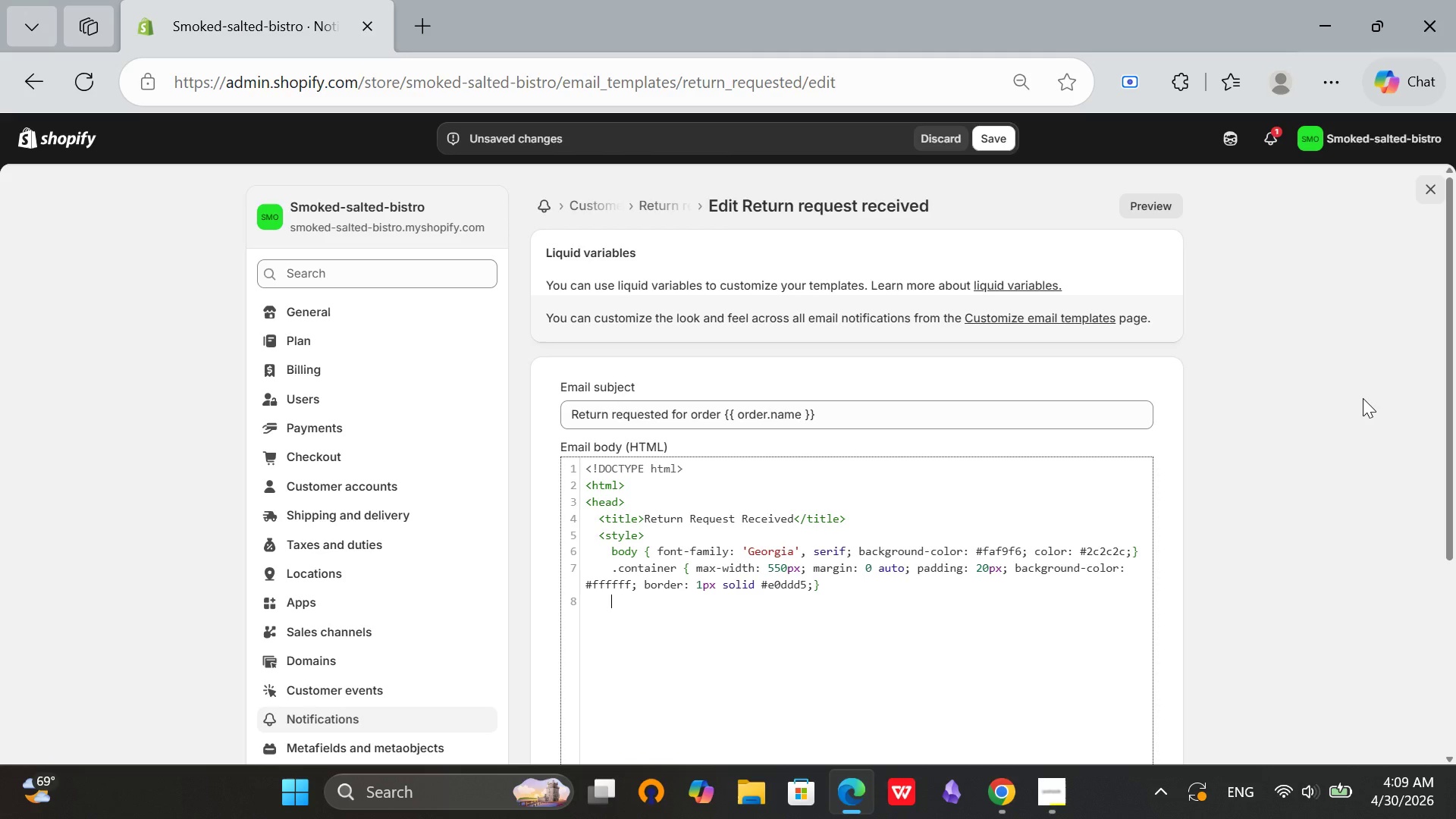 
type(.header {)
 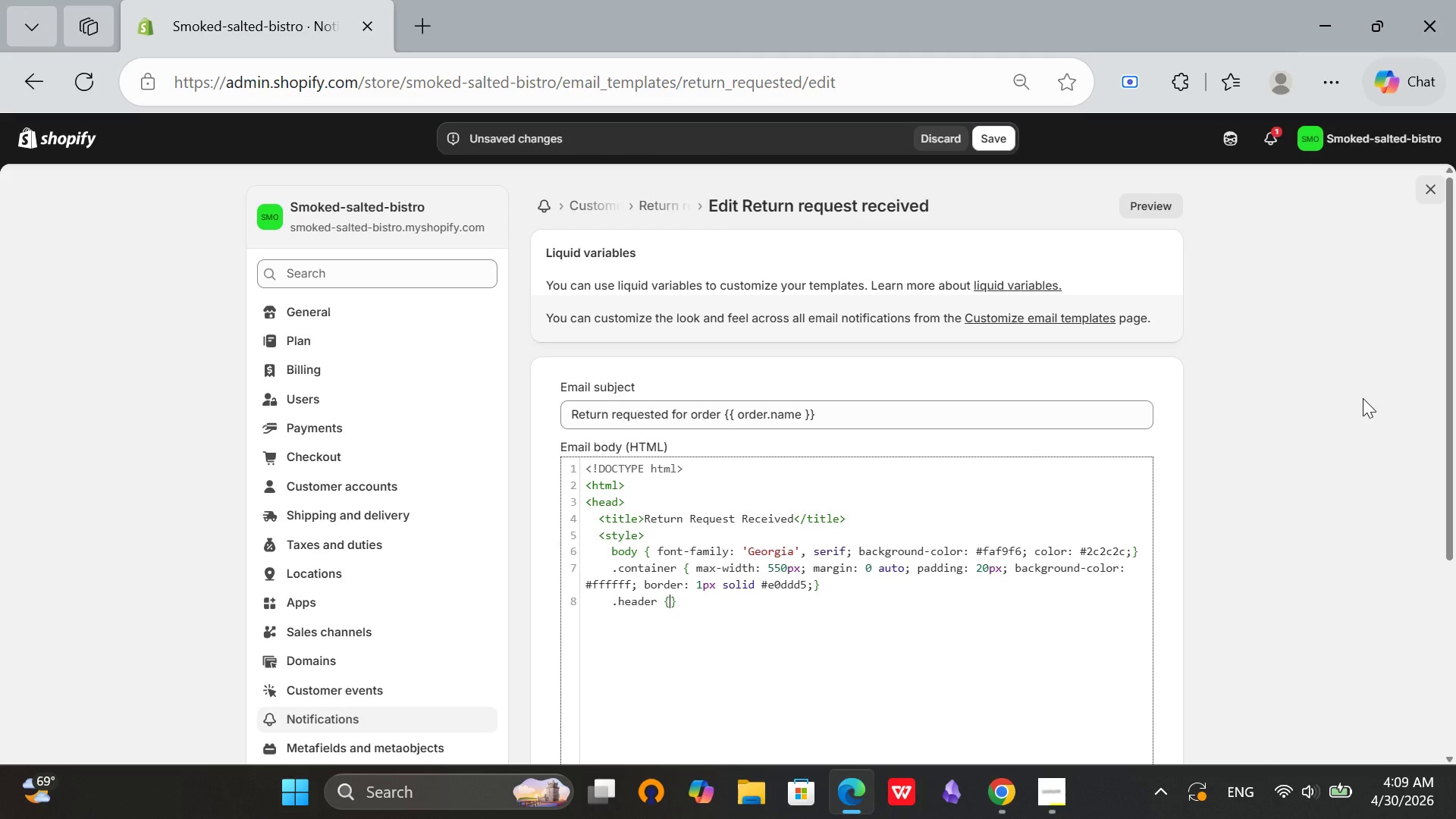 
type(text-align: center; border-bottom: 2px sp)
key(Backspace)
type(olid #d4a373; padding-bottom: 15px; margin-bottom: 20px;)
 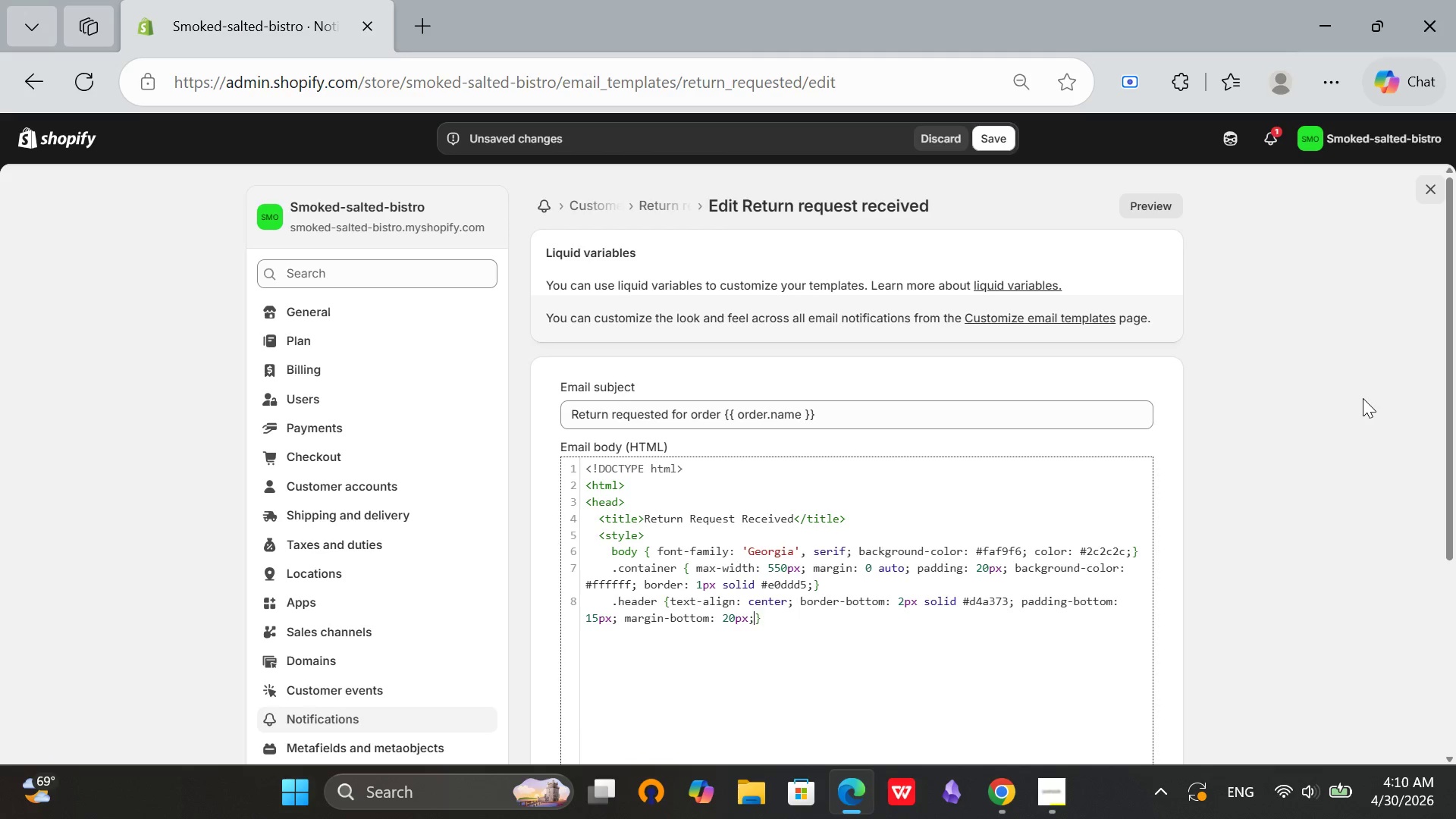 
key(ArrowRight)
 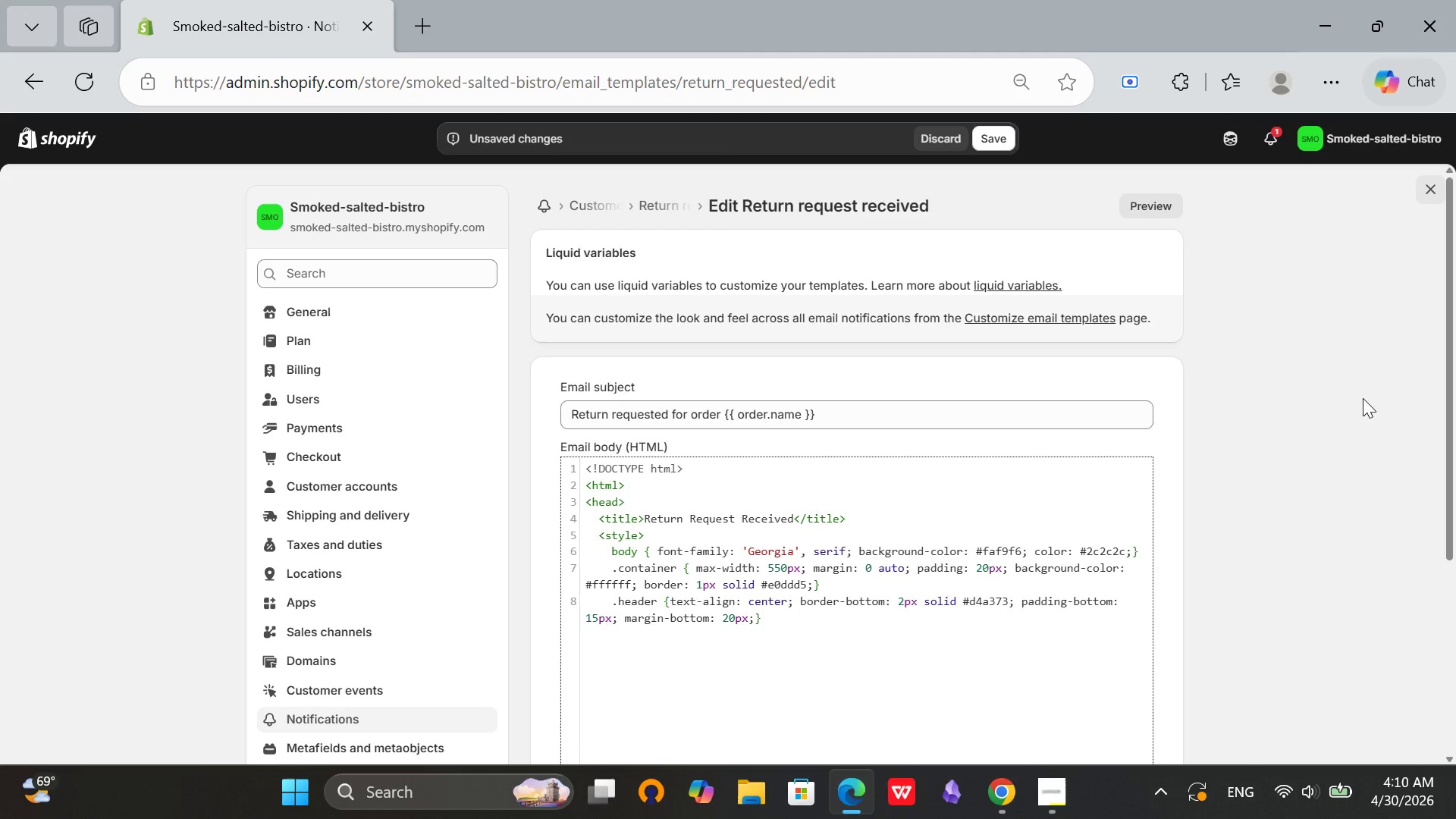 
key(Enter)
 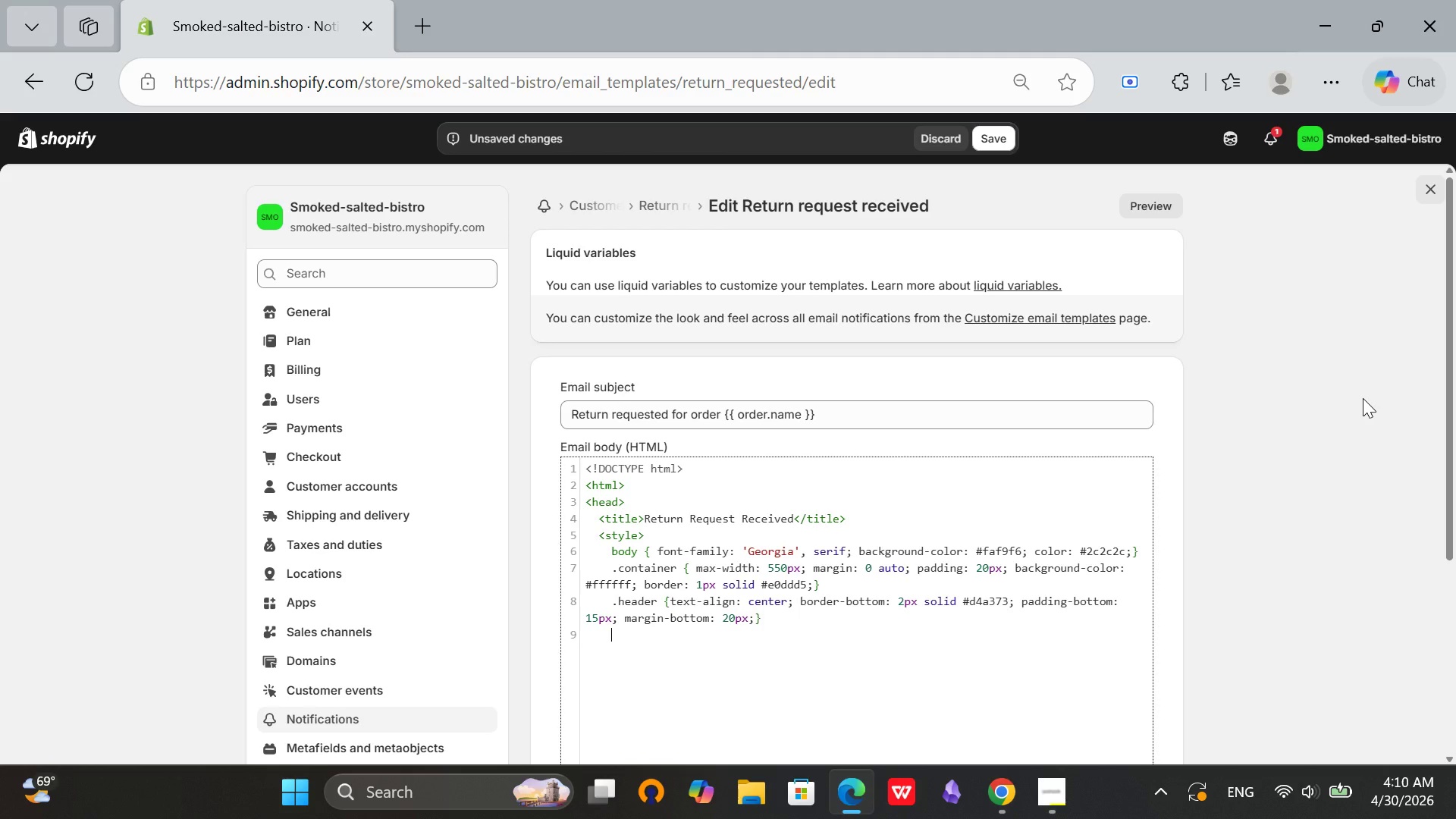 
wait(13.84)
 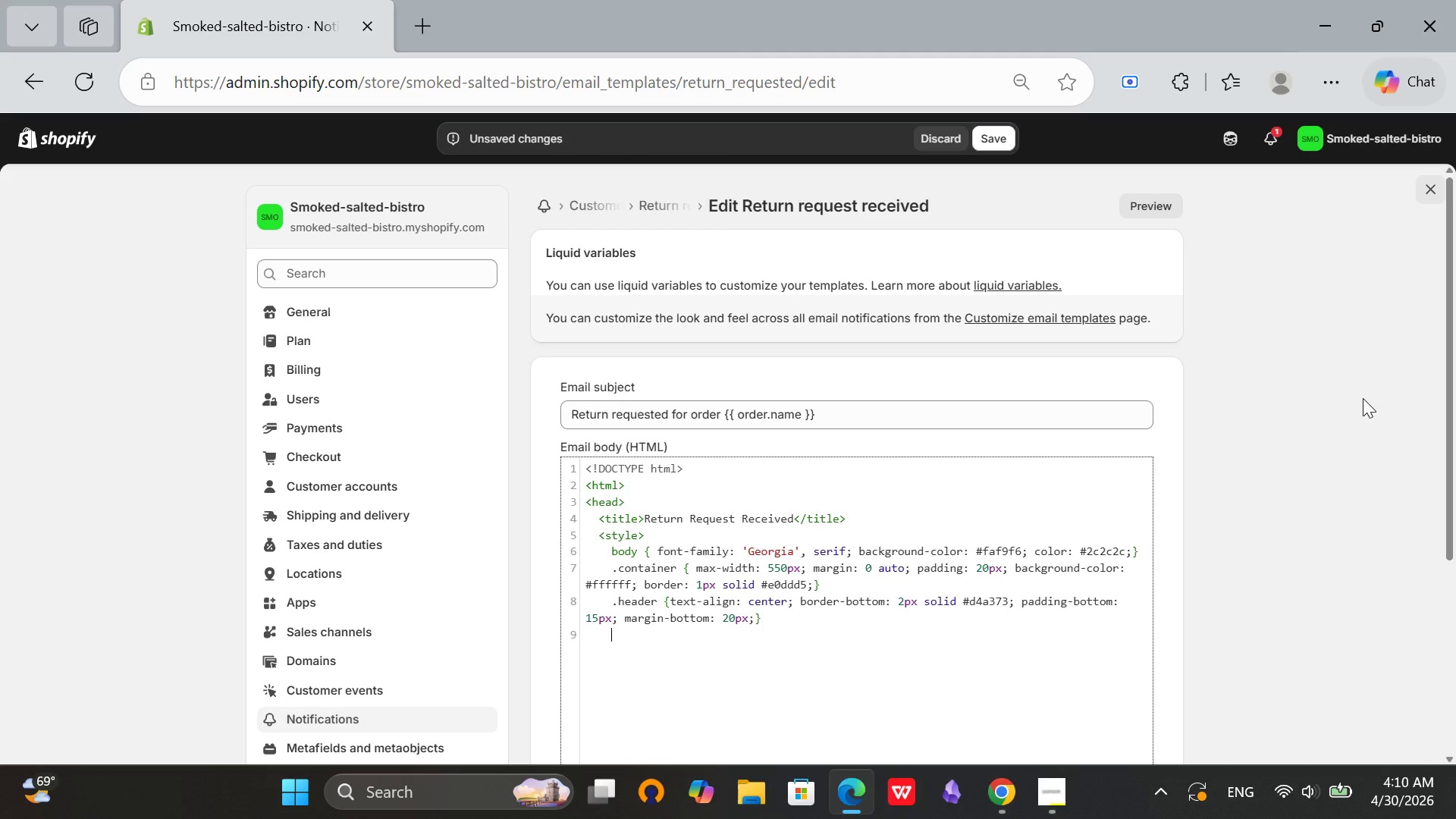 
type(.header h1 {)
 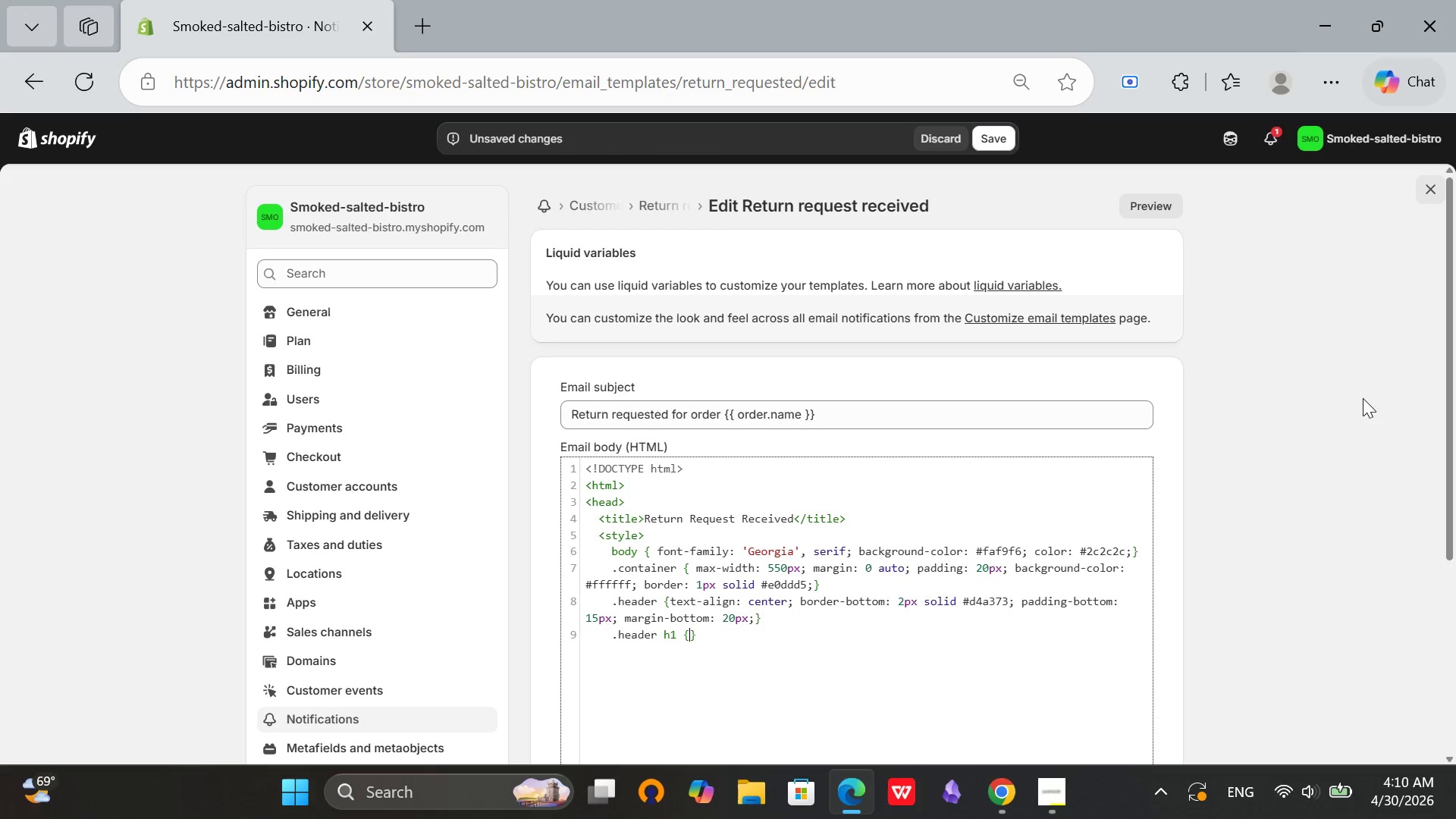 
type( font-)
 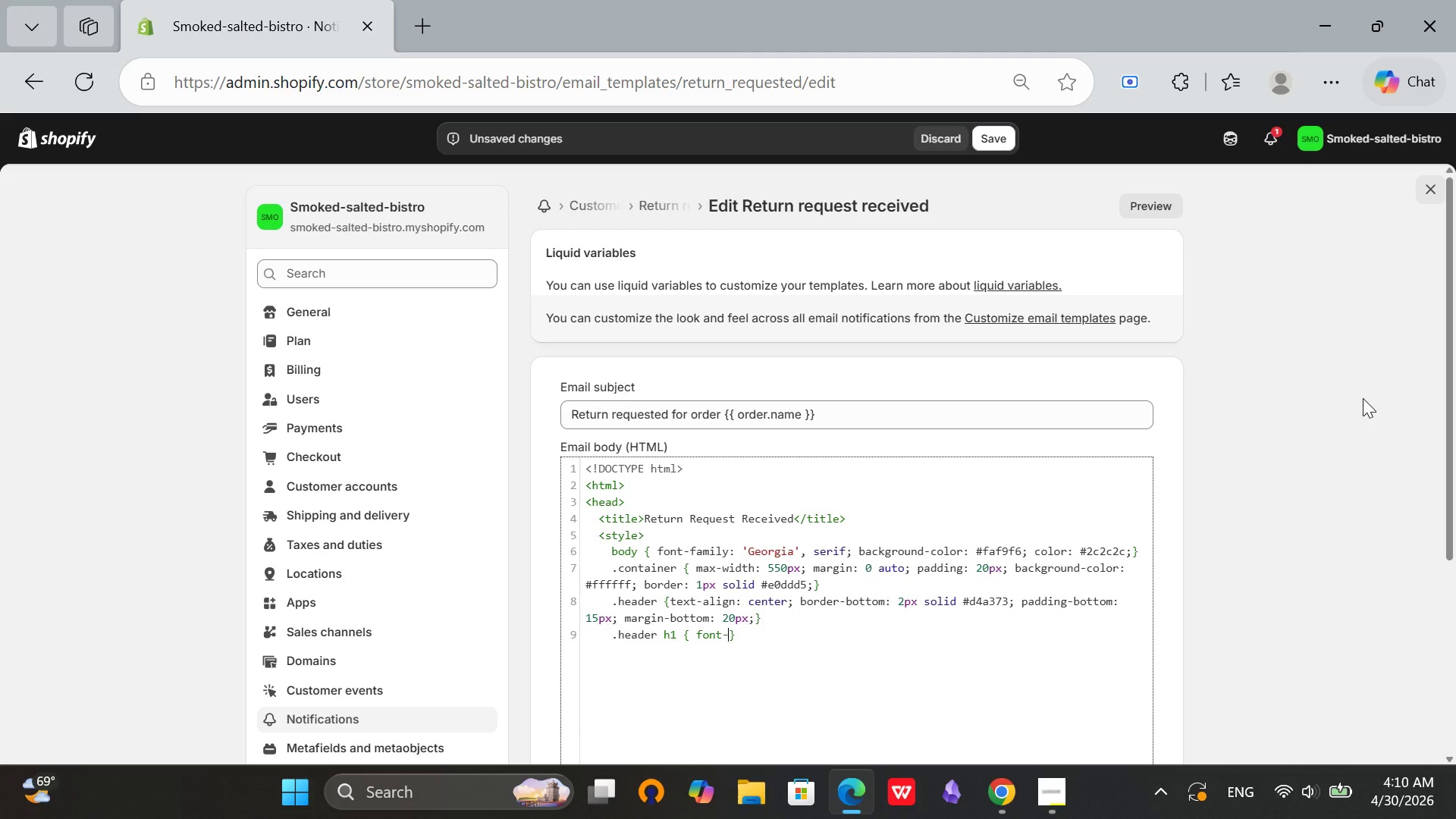 
wait(5.38)
 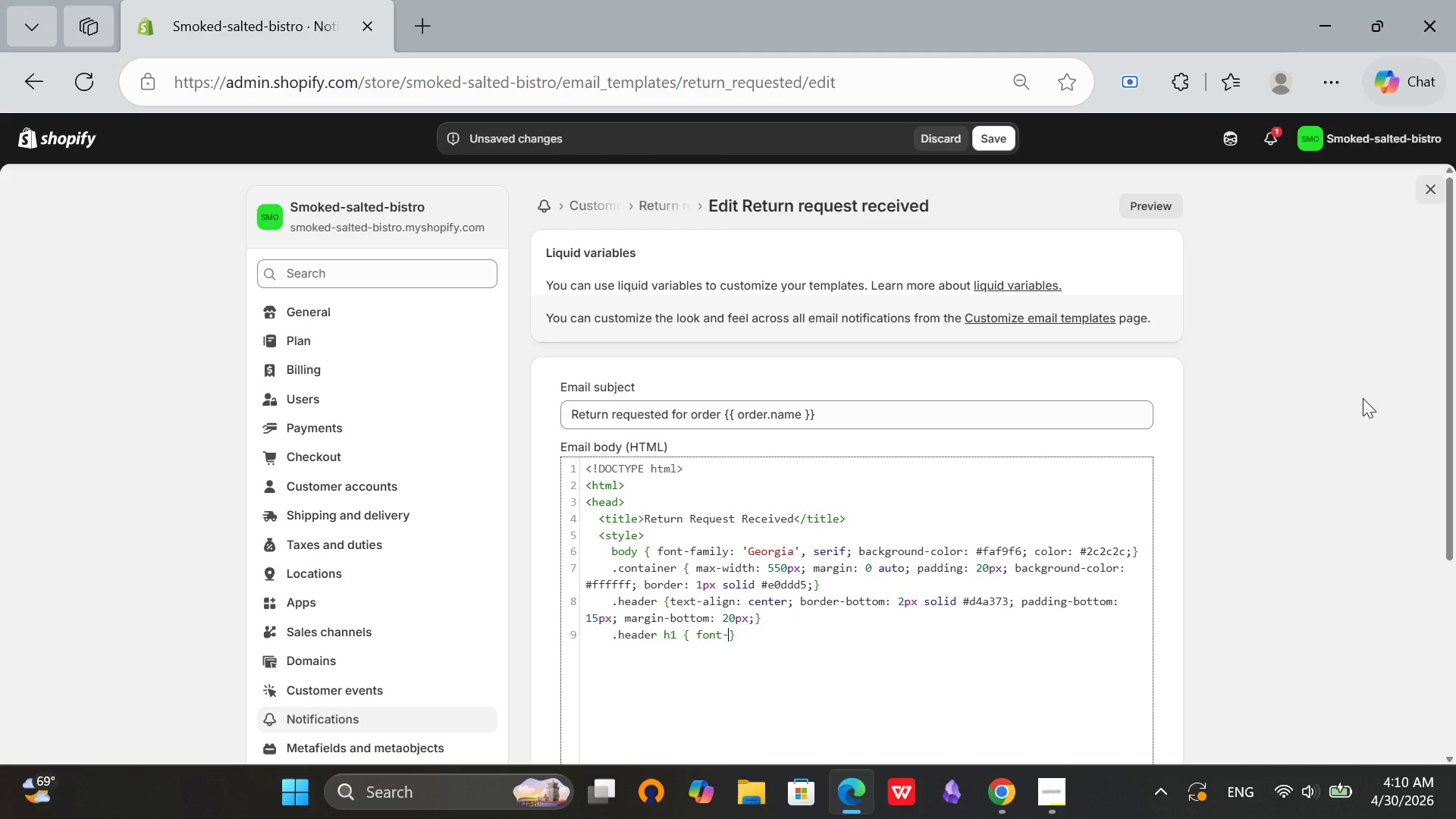 
type(family: 'Playfair Display)
 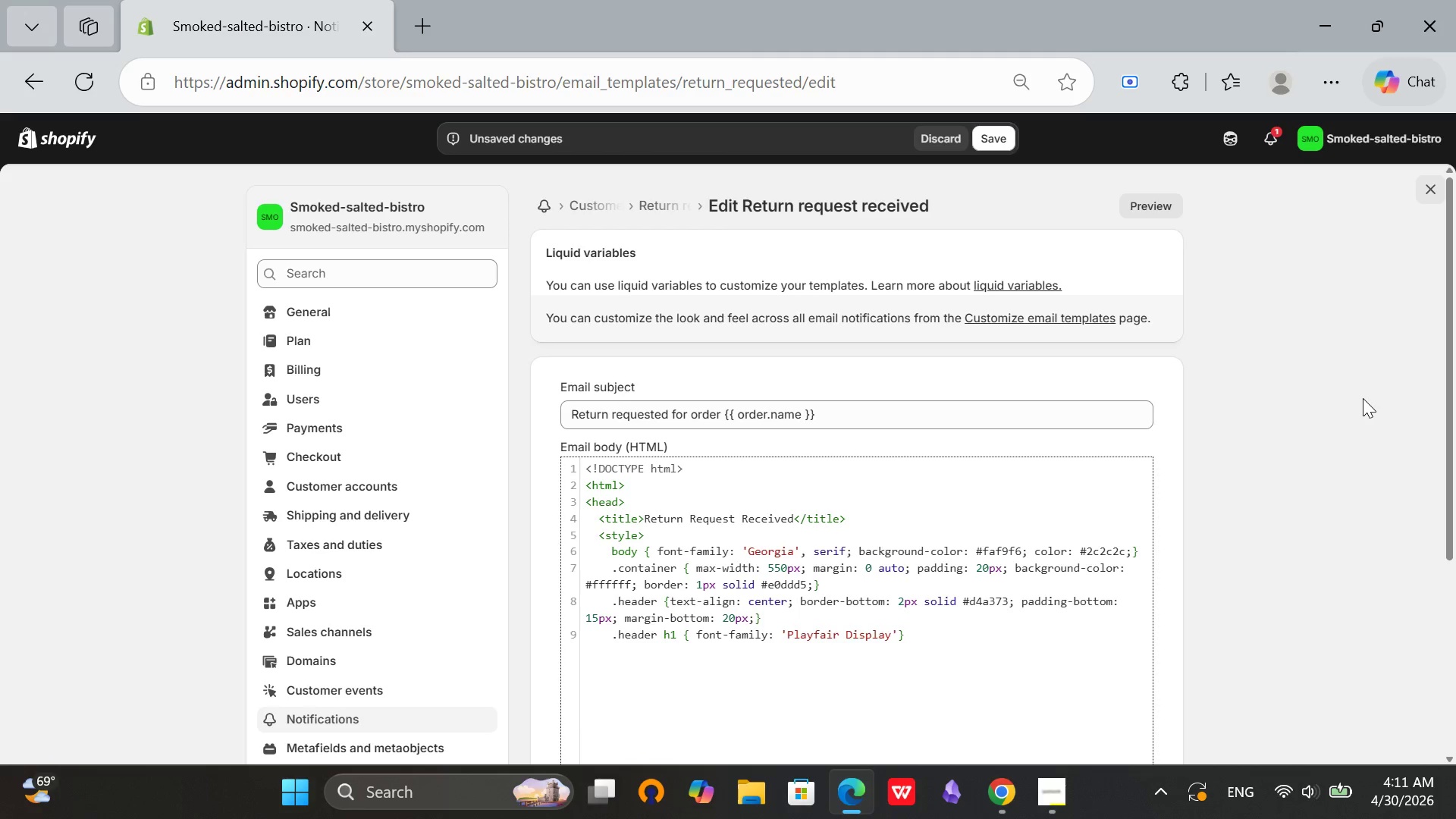 
key(ArrowRight)
 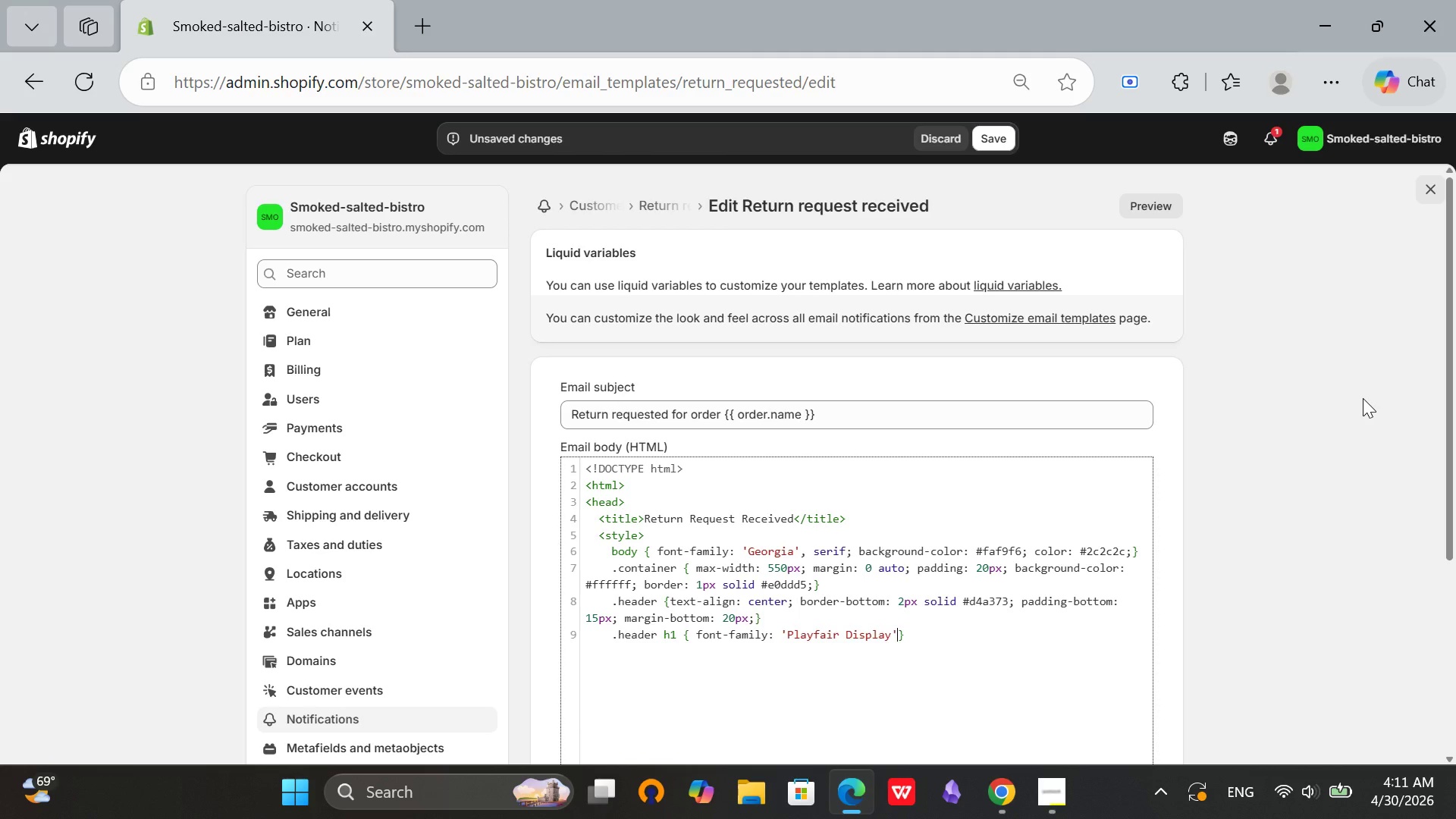 
key(Comma)
 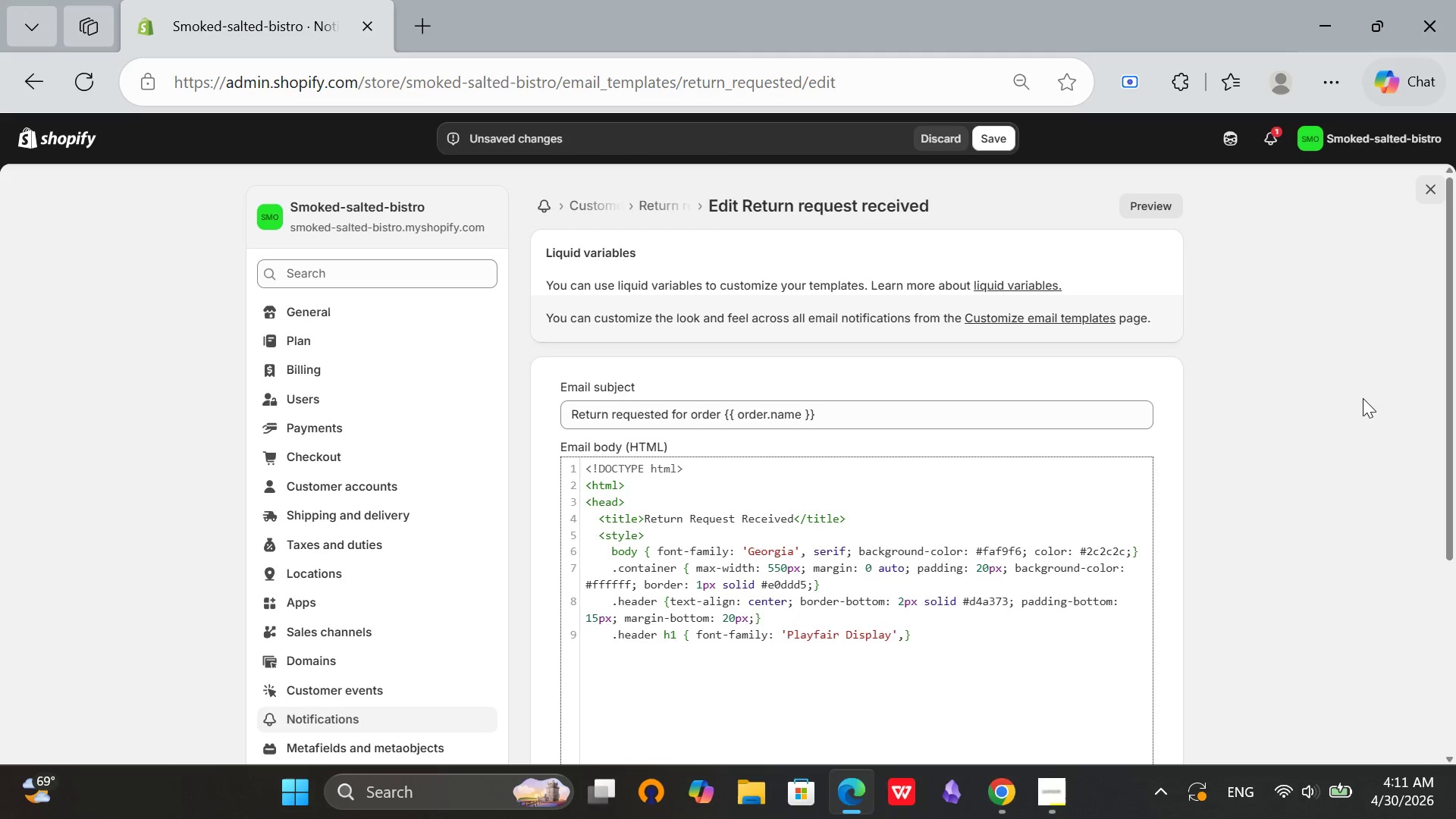 
key(Space)
 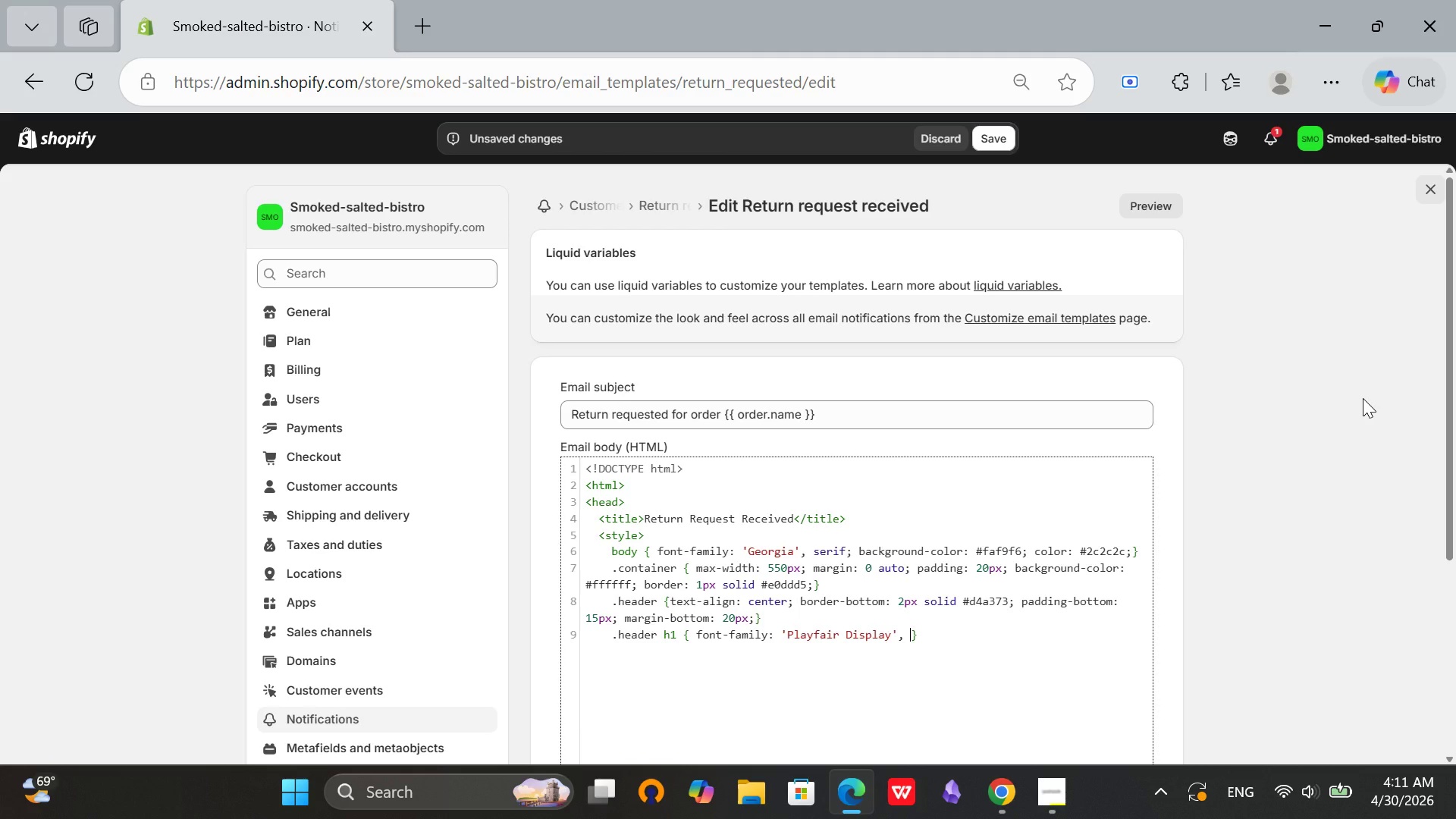 
wait(5.3)
 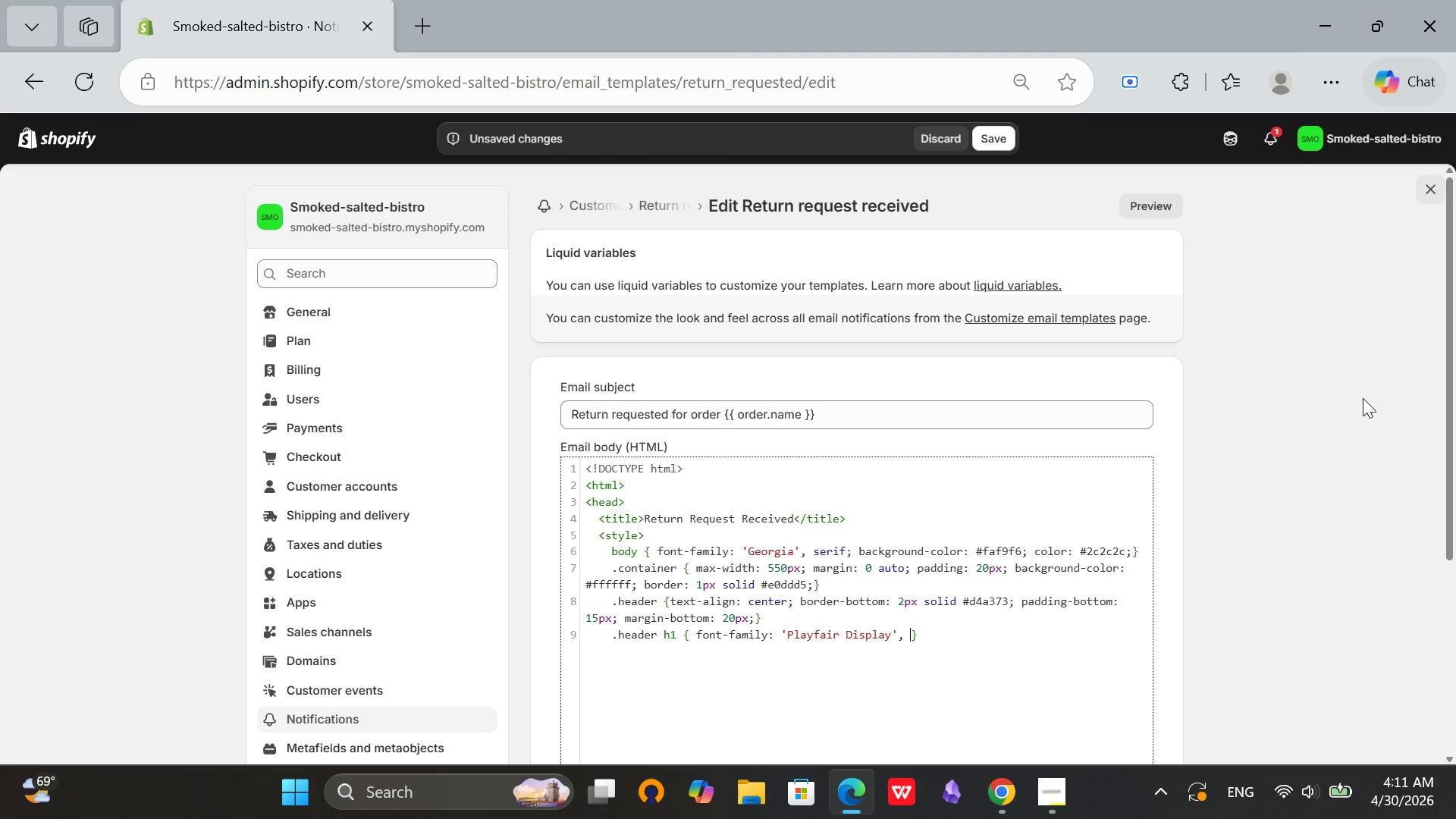 
type(serif; color: #5e3a2b; margin: 0; )
 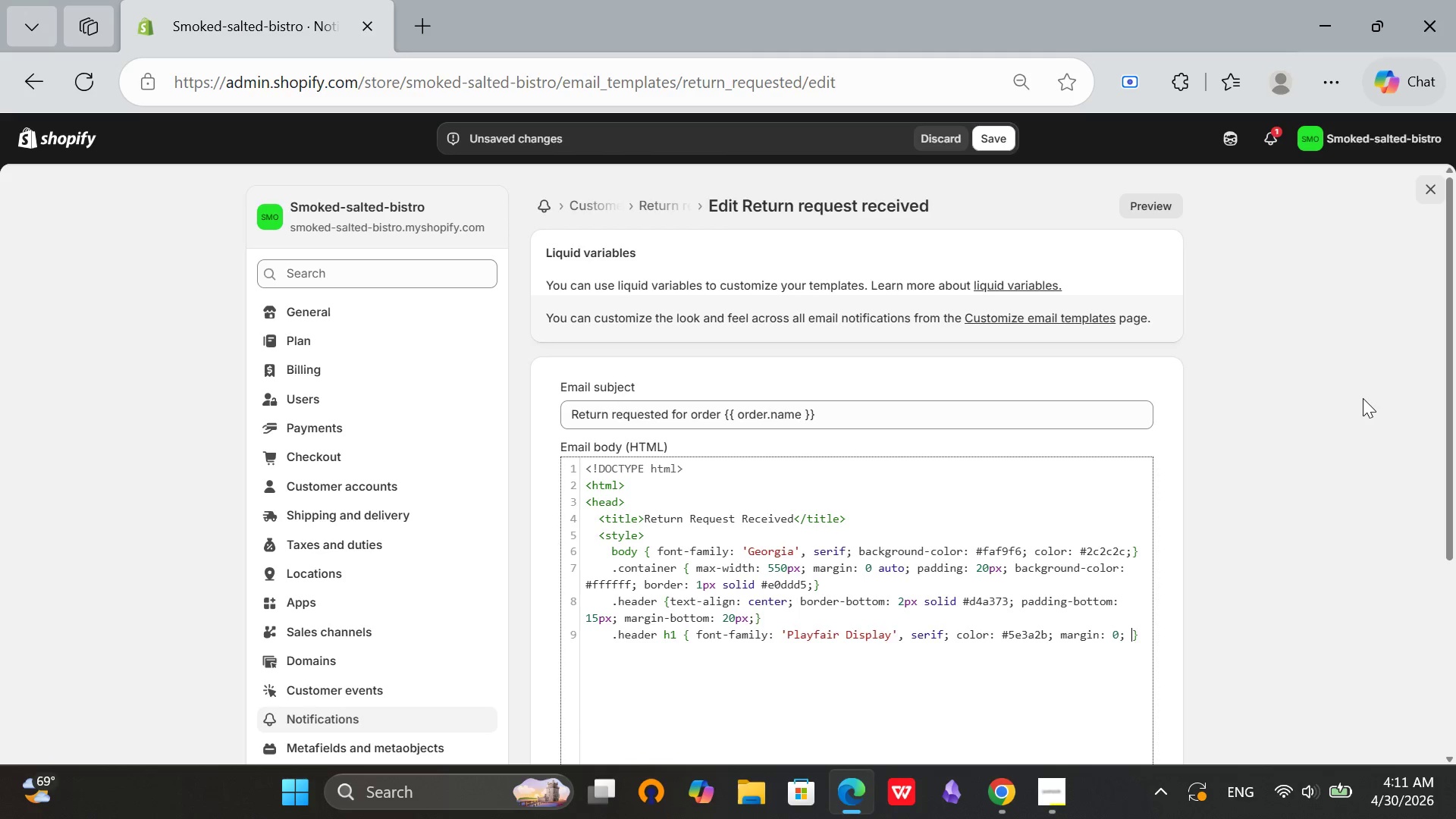 
wait(5.02)
 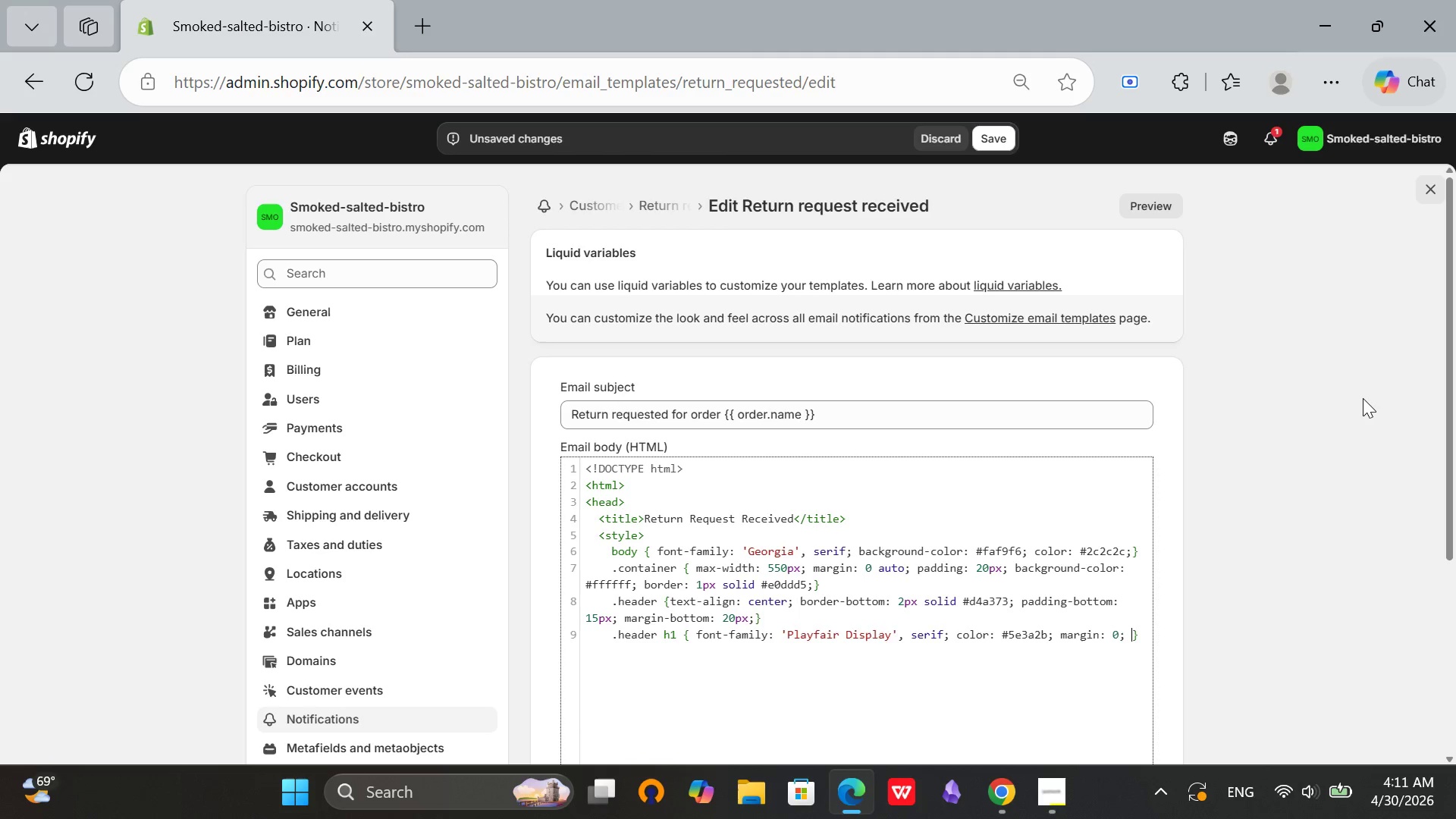 
left_click([753, 615])
 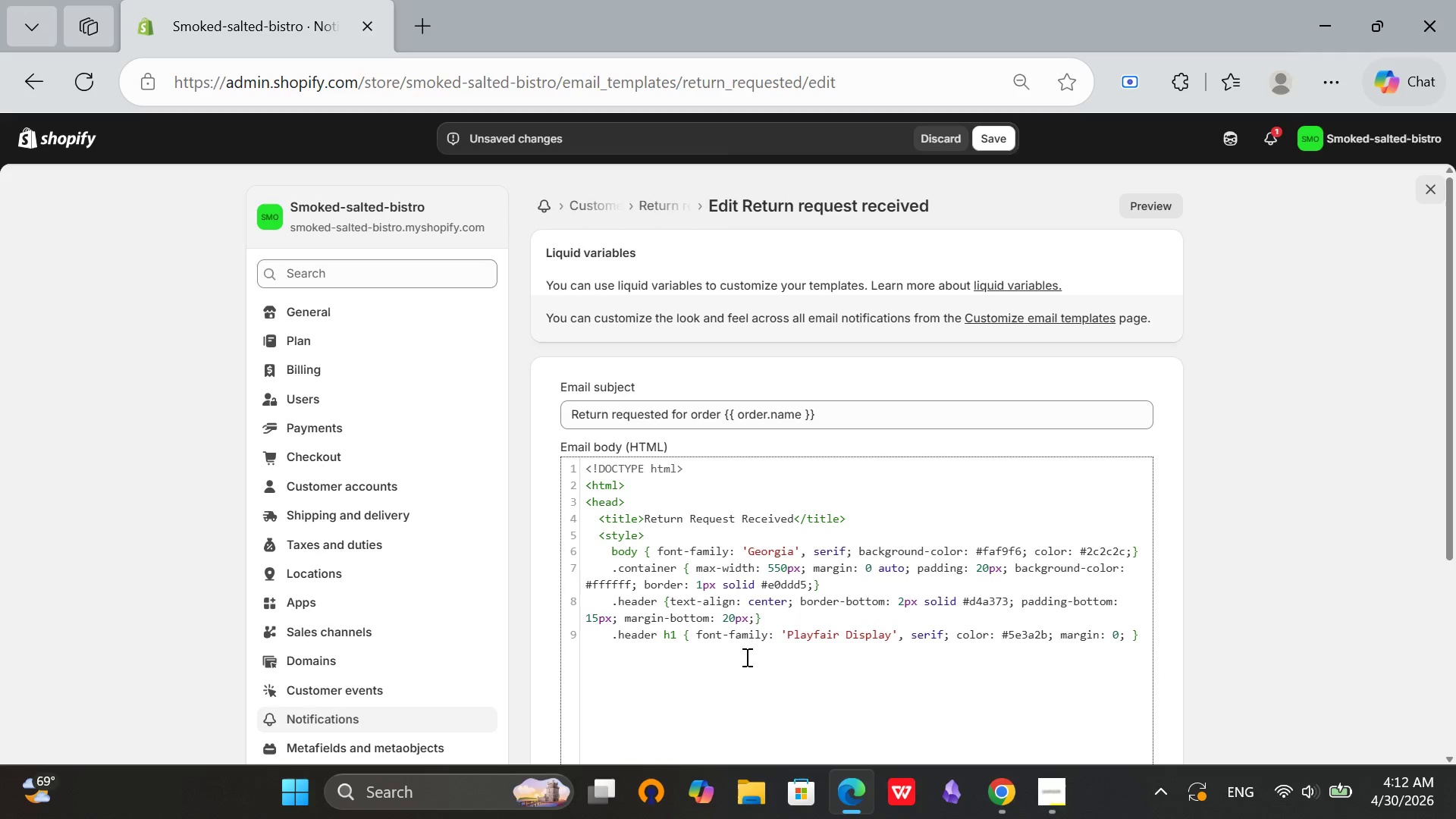 
key(Space)
 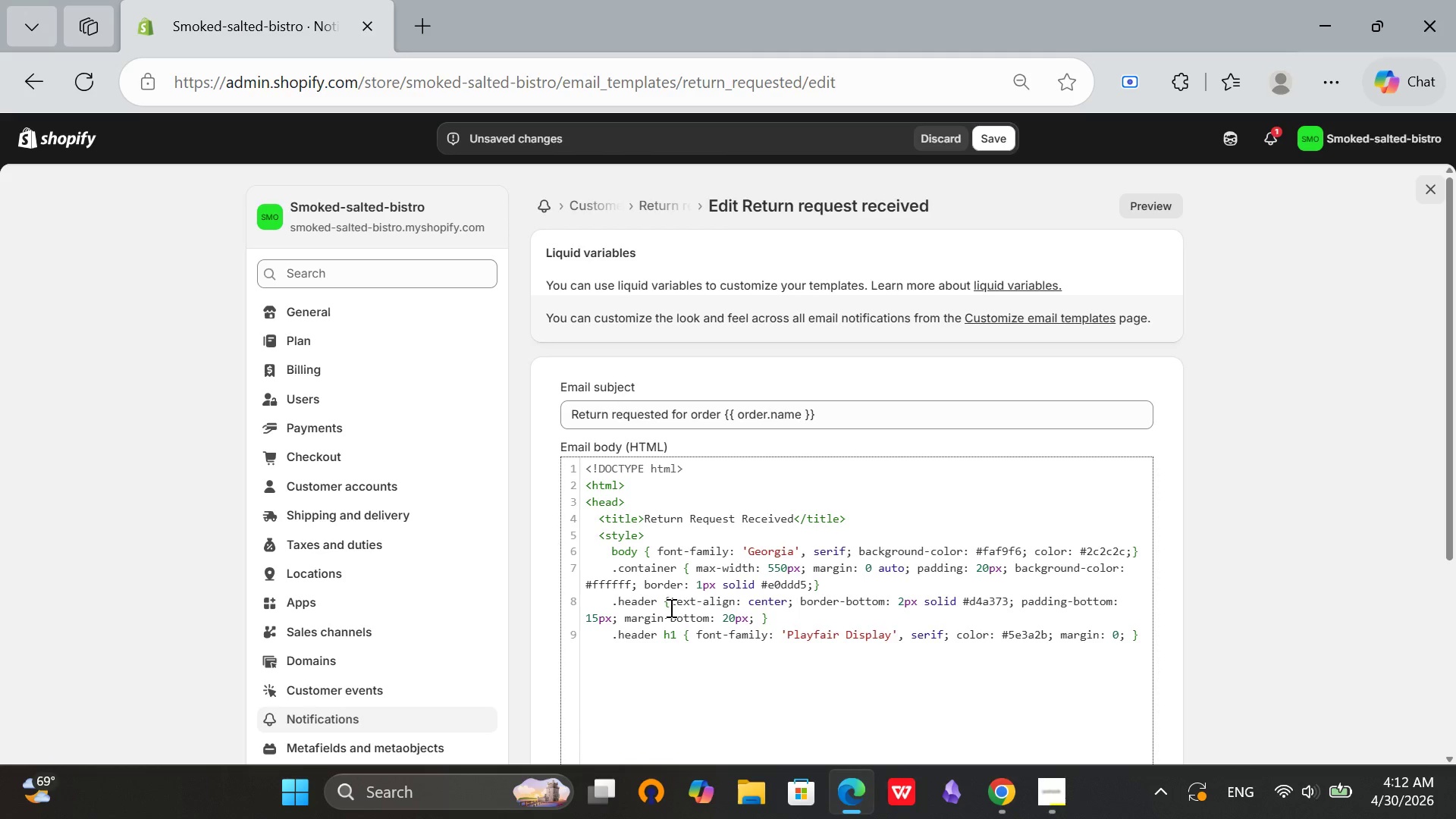 
left_click([669, 606])
 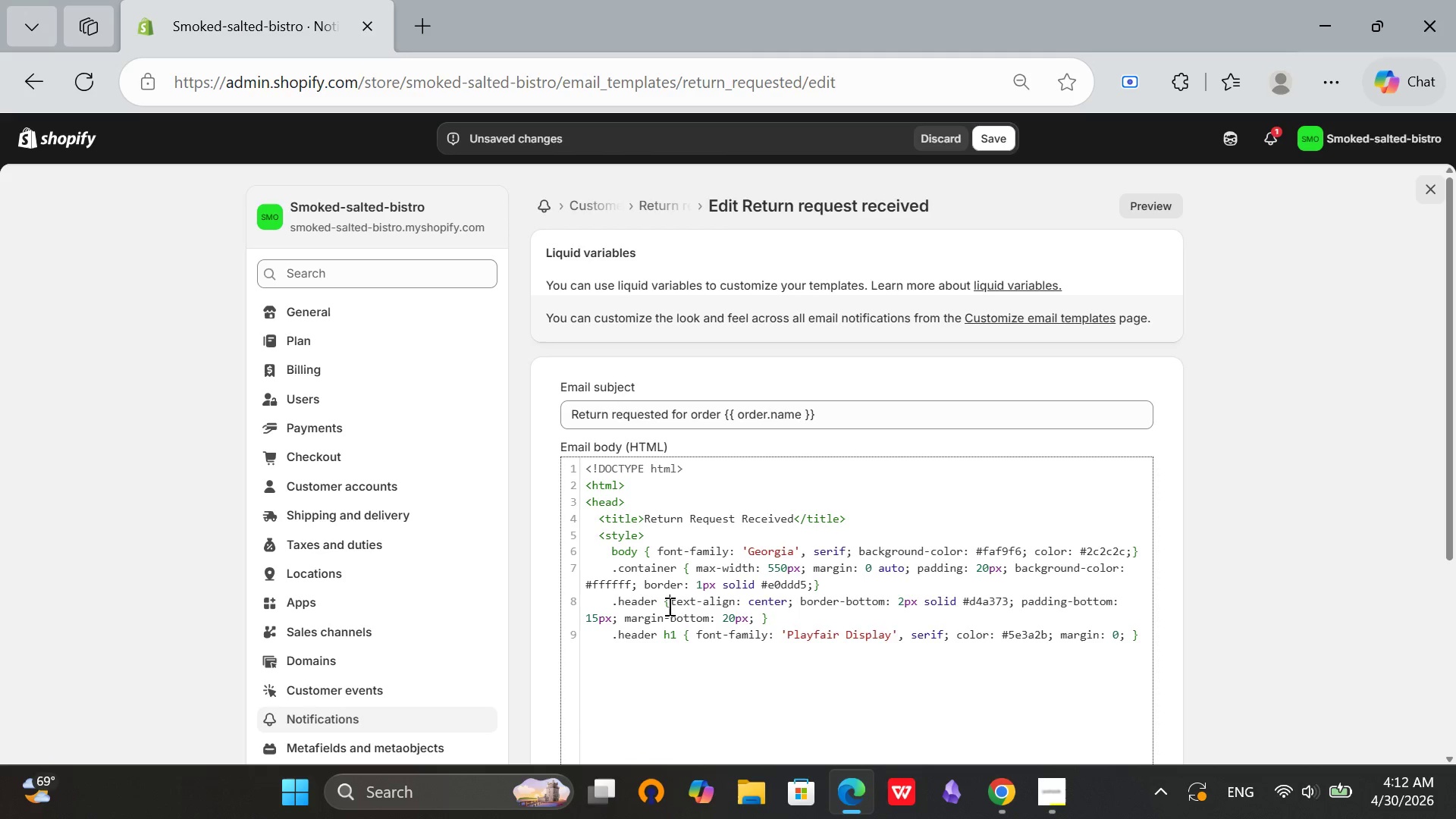 
key(Space)
 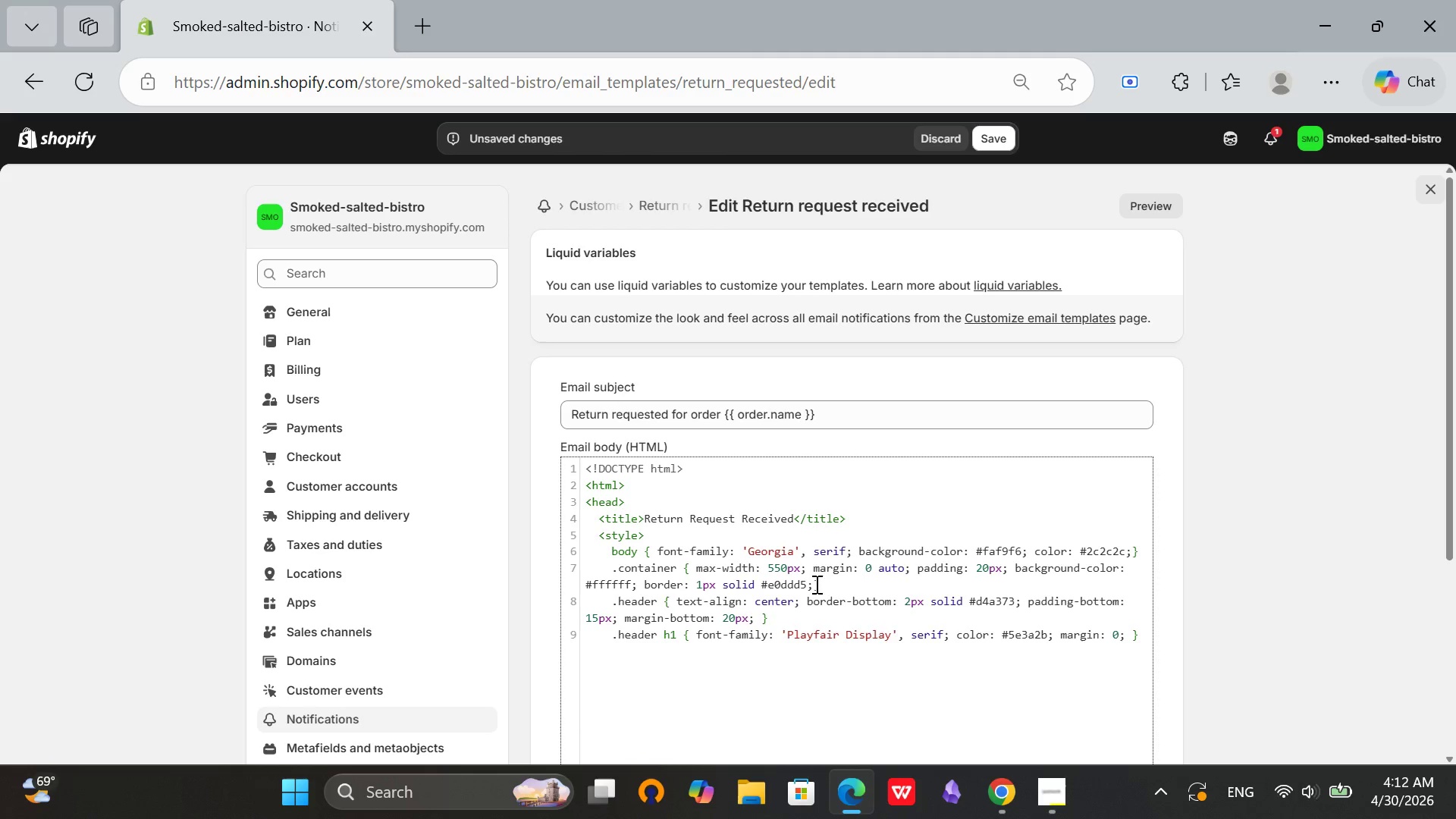 
left_click([811, 582])
 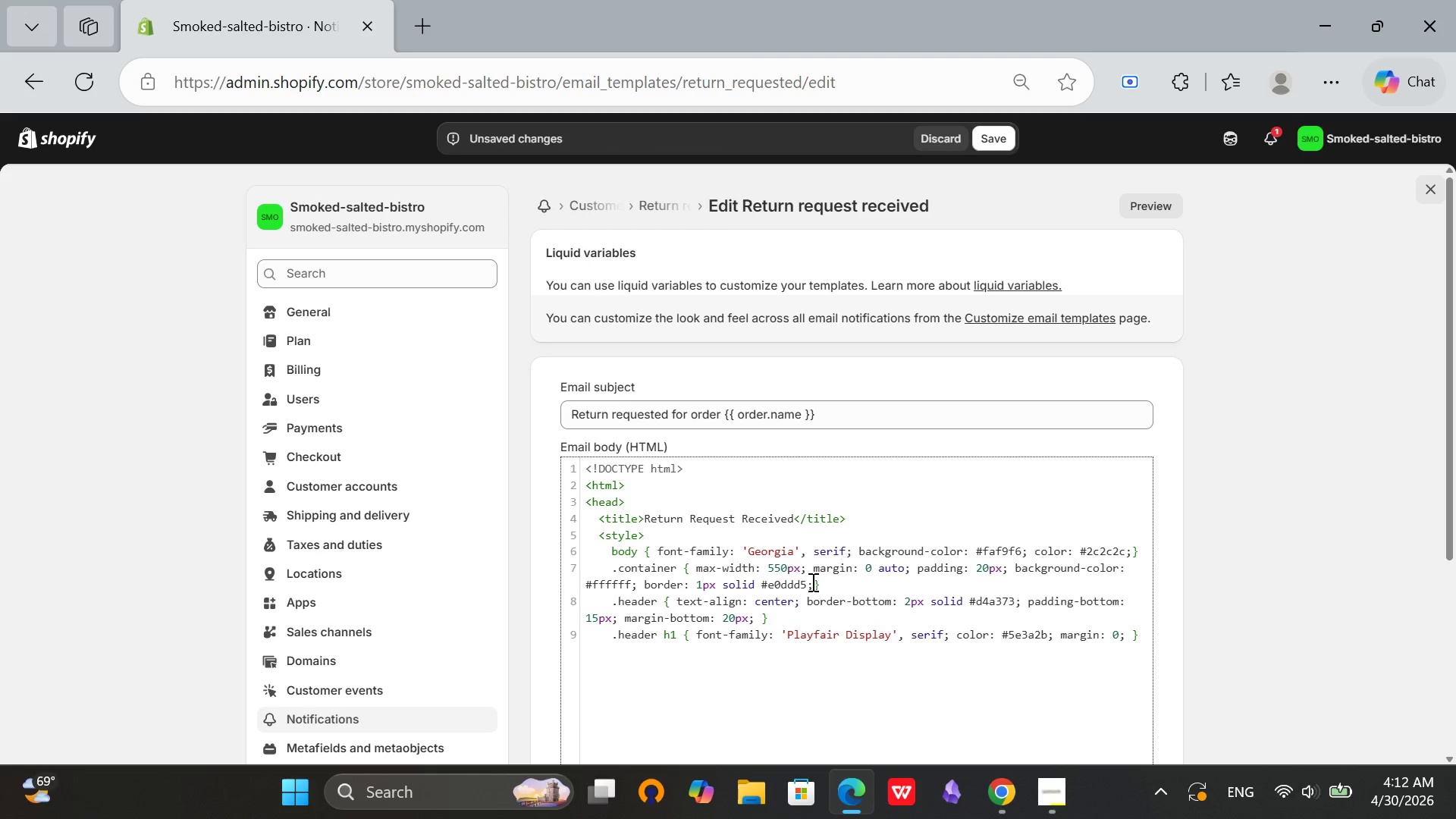 
key(Space)
 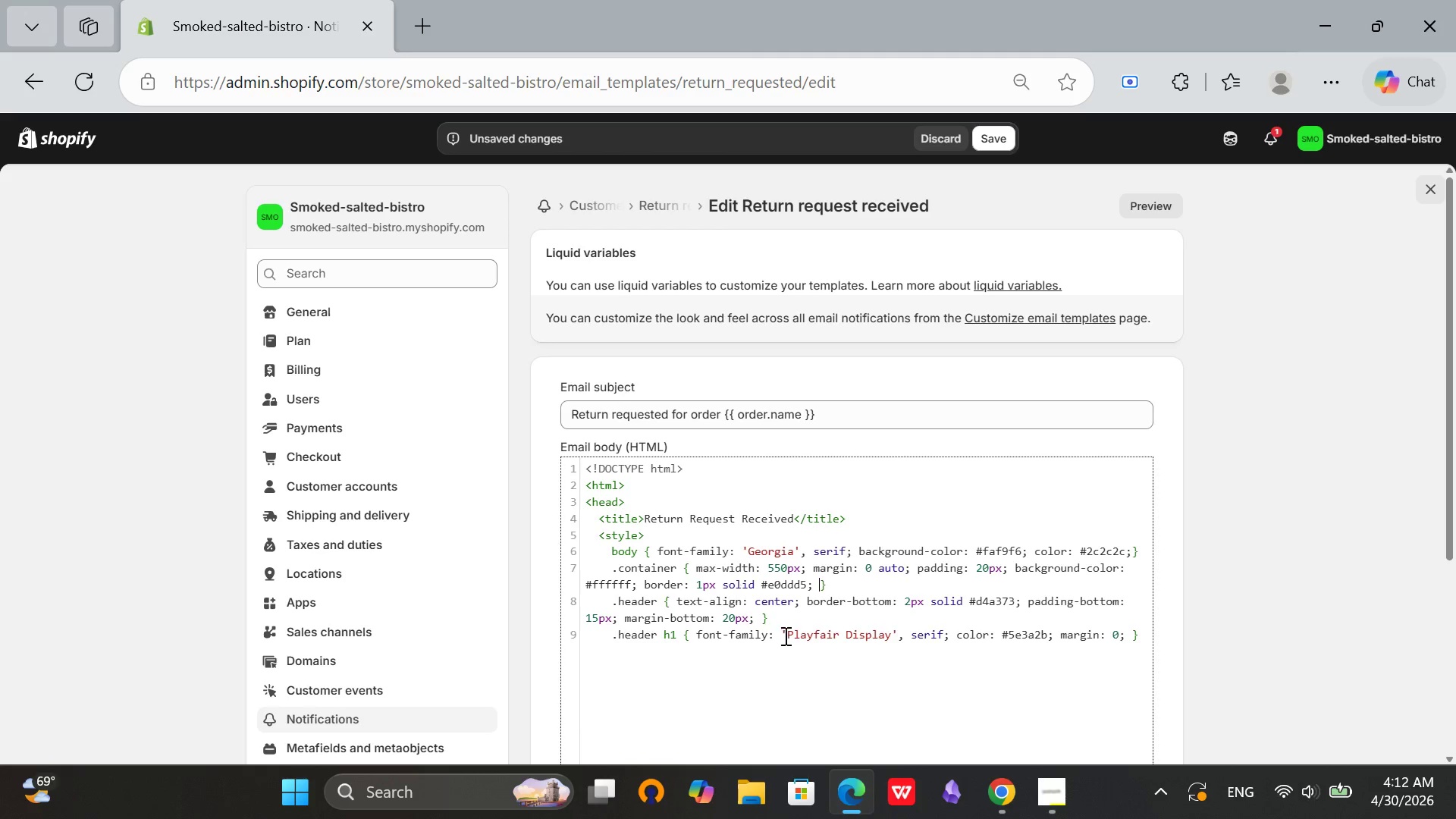 
left_click([1147, 637])
 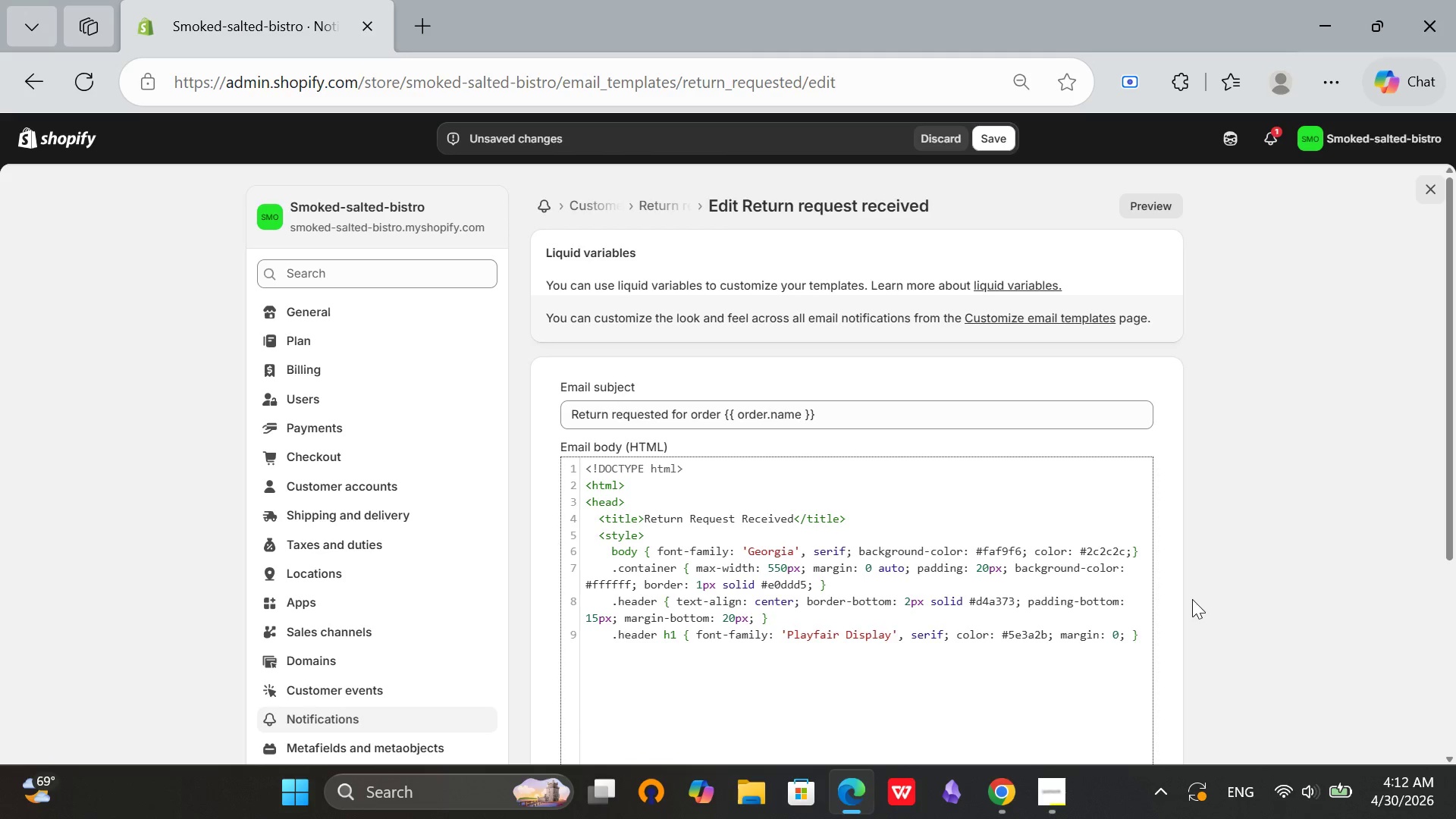 
key(Enter)
 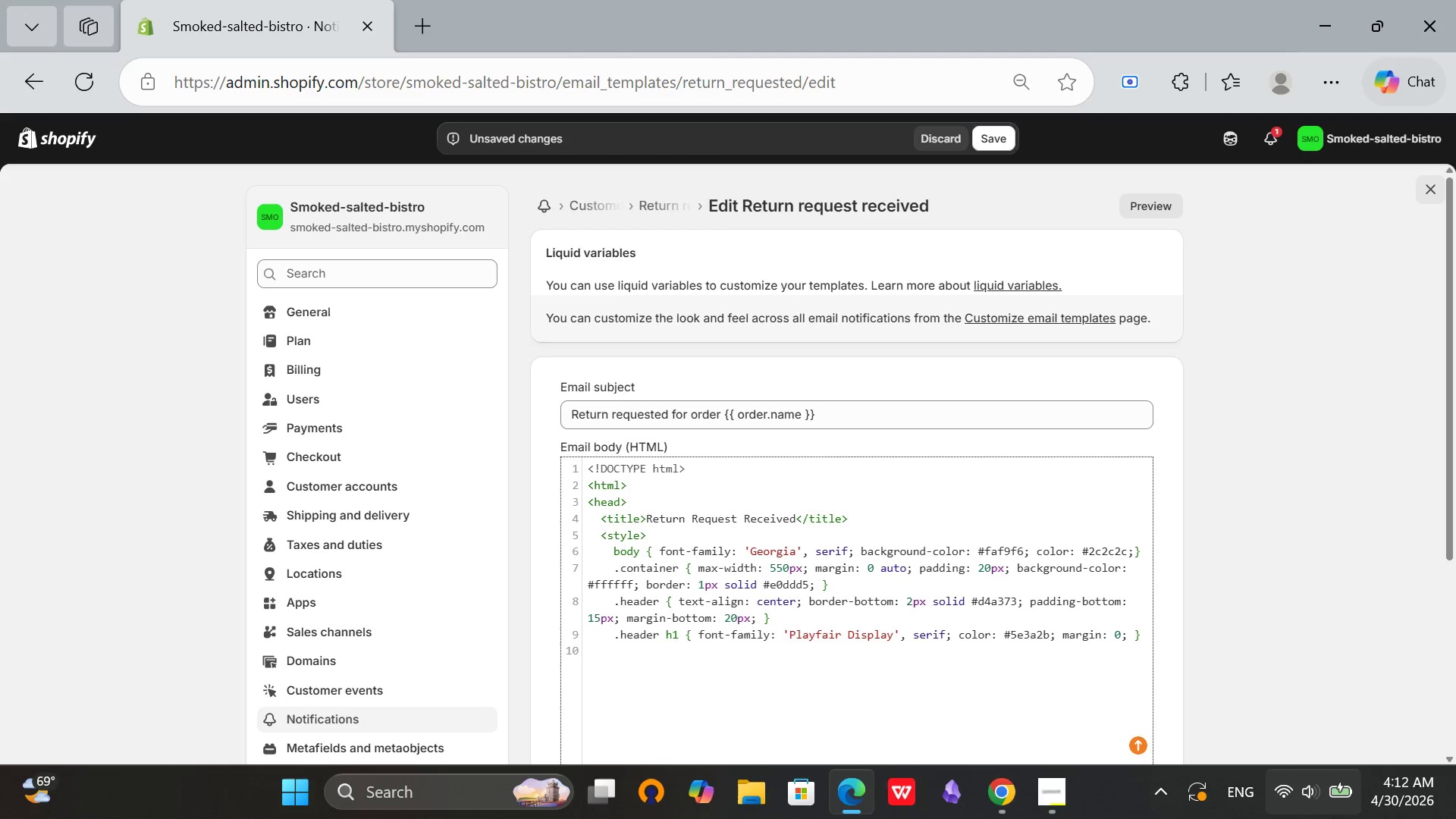 
left_click([1305, 790])
 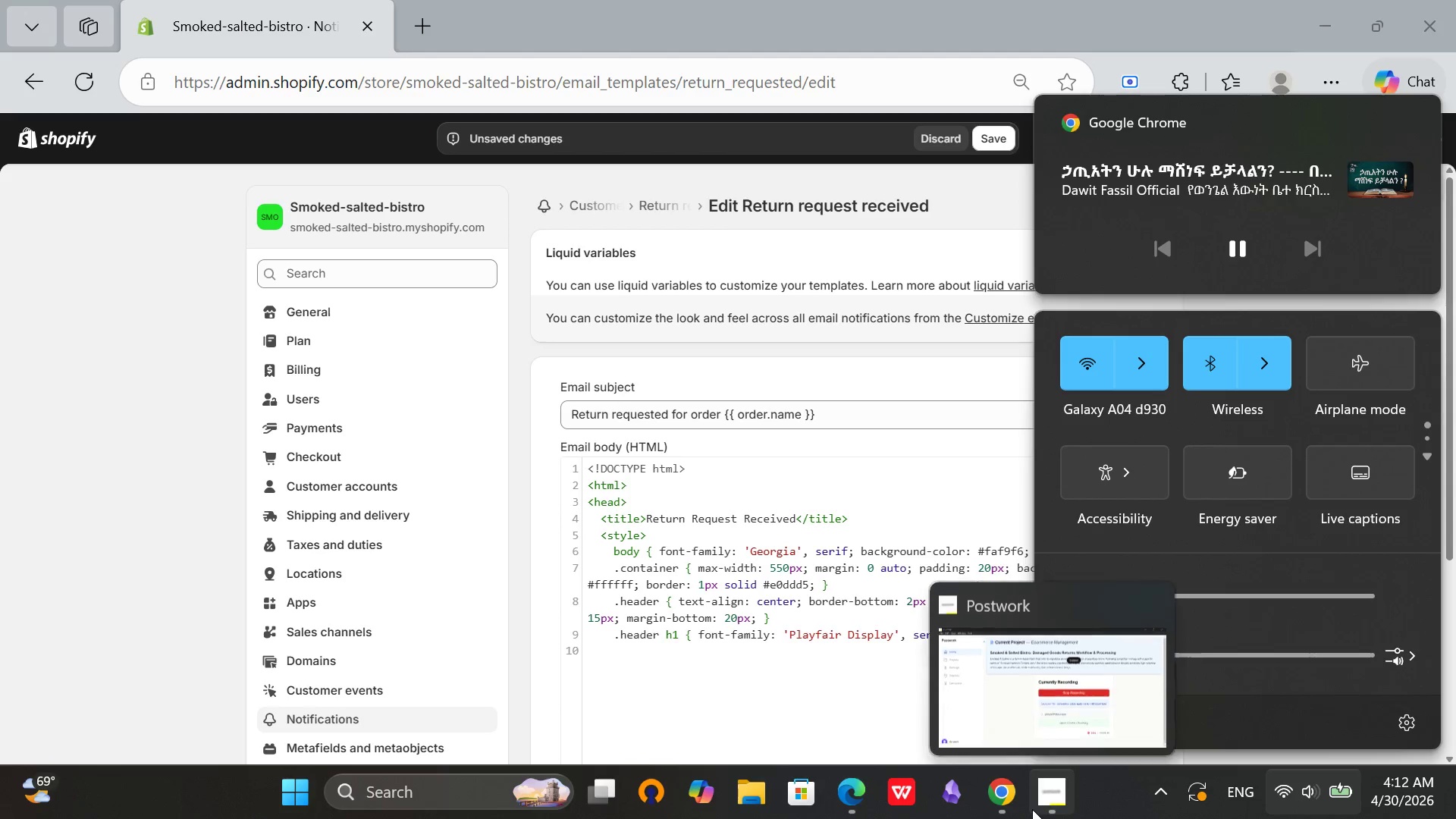 
left_click([997, 807])
 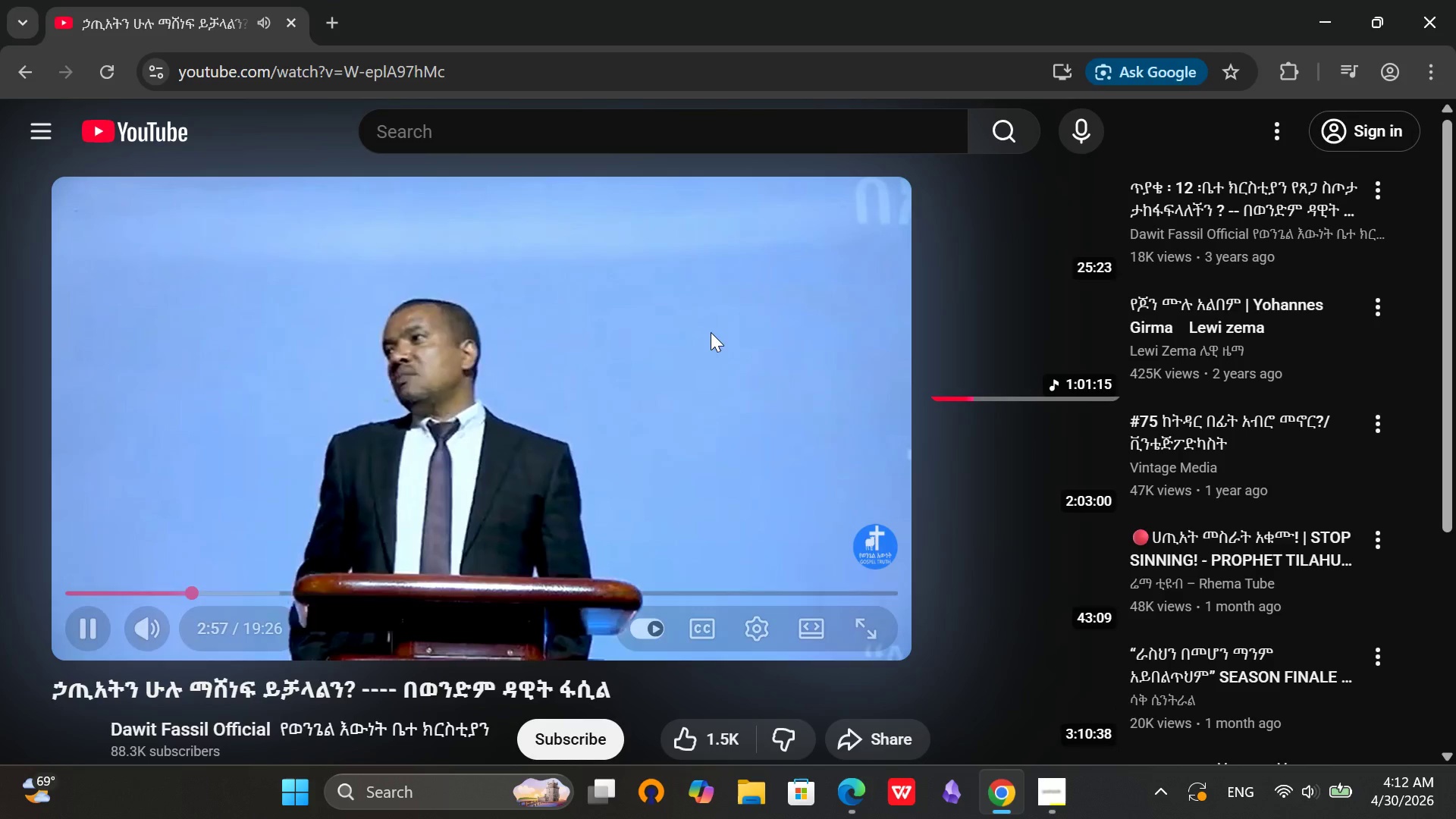 
scroll: coordinate [1368, 403], scroll_direction: up, amount: 7.0
 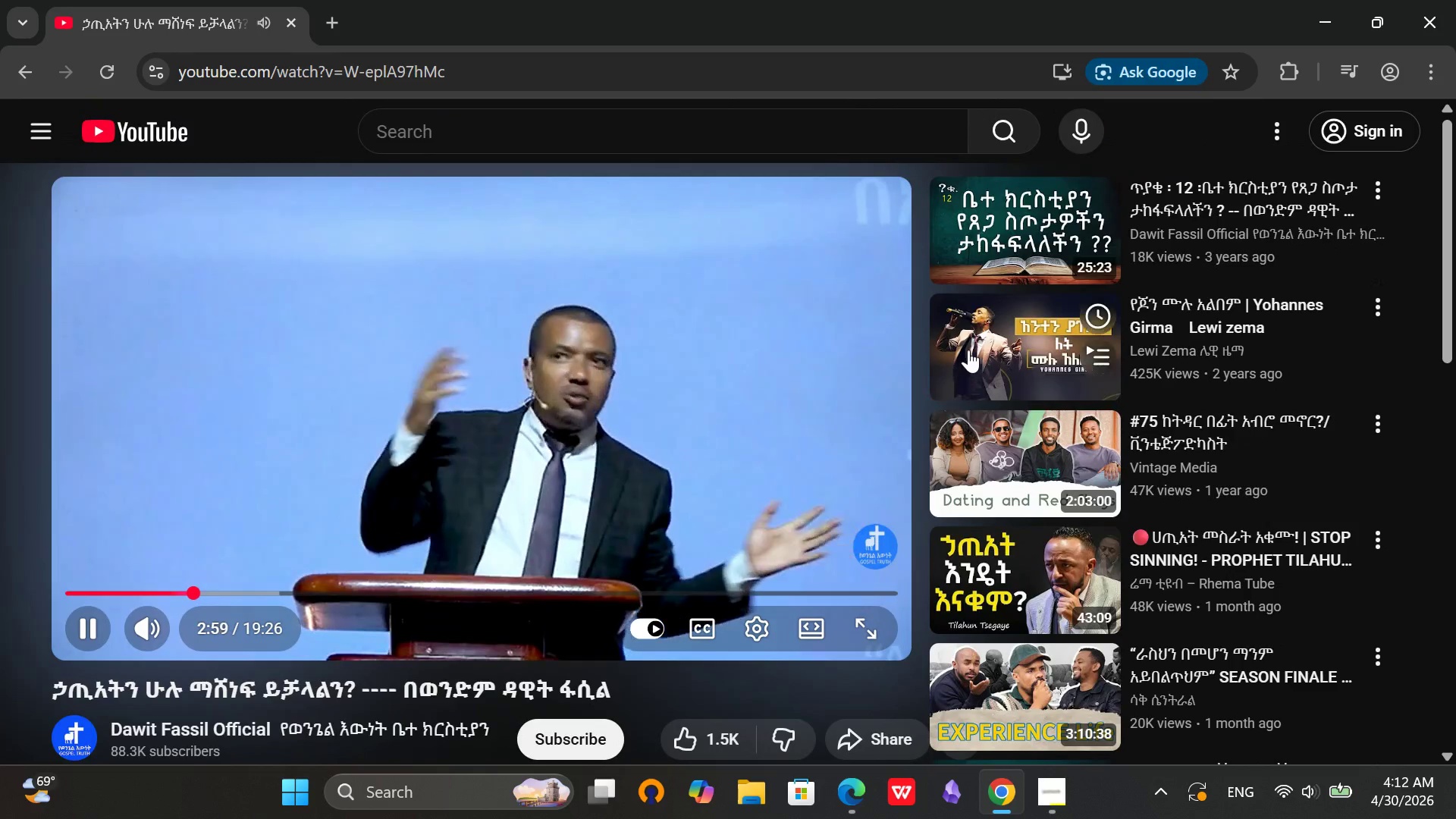 
left_click([980, 356])
 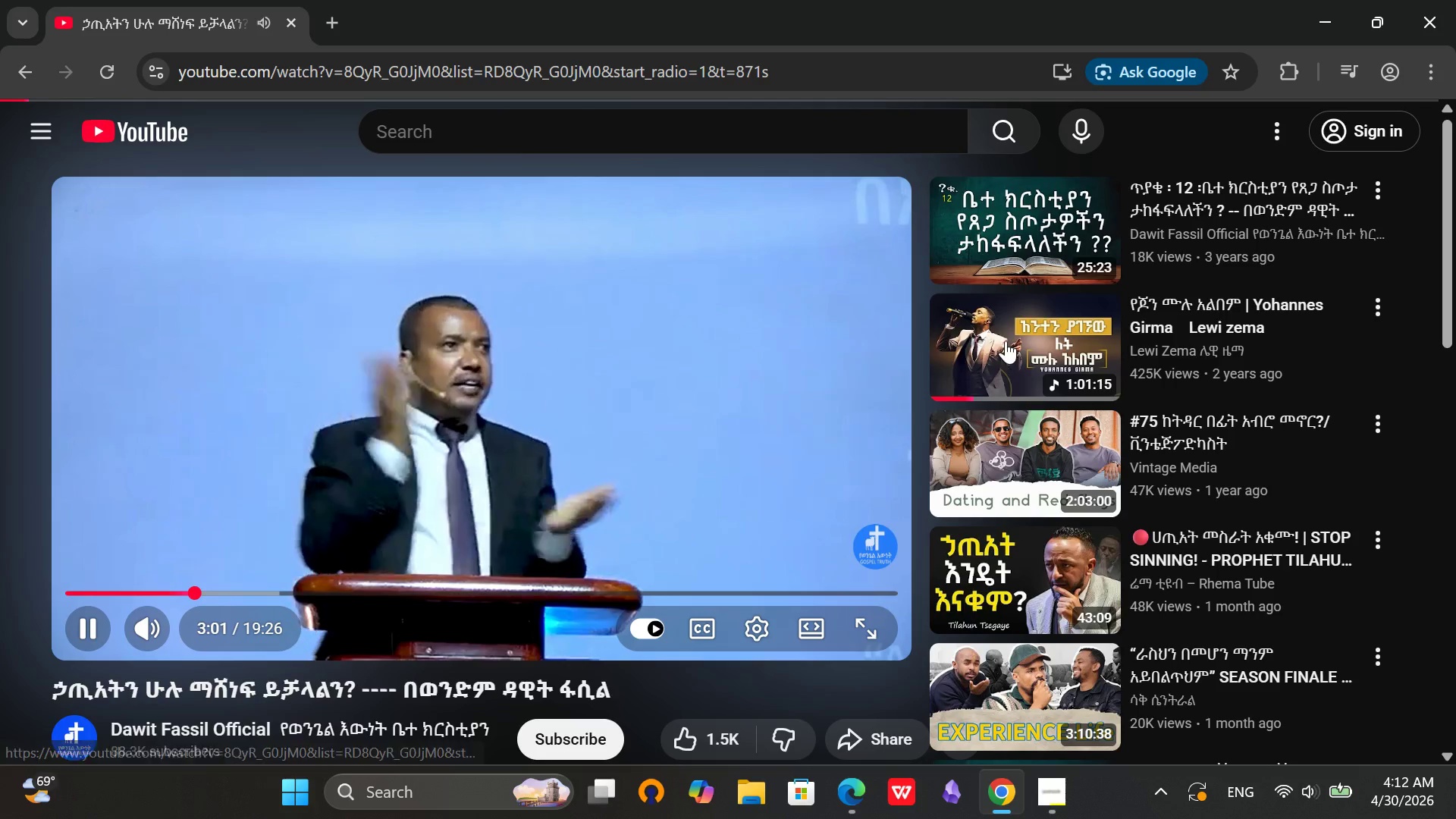 
left_click([990, 339])